 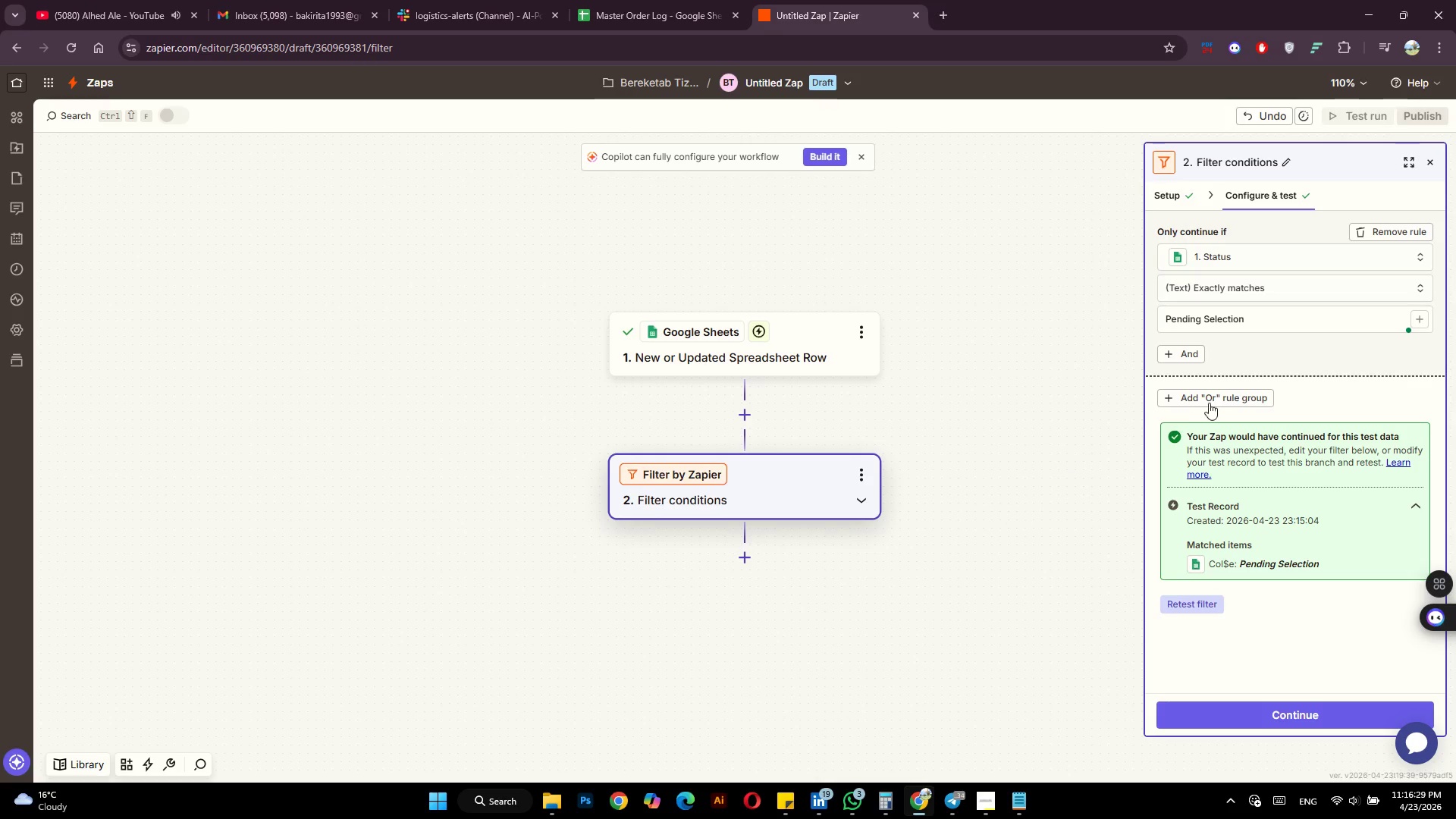 
left_click([745, 565])
 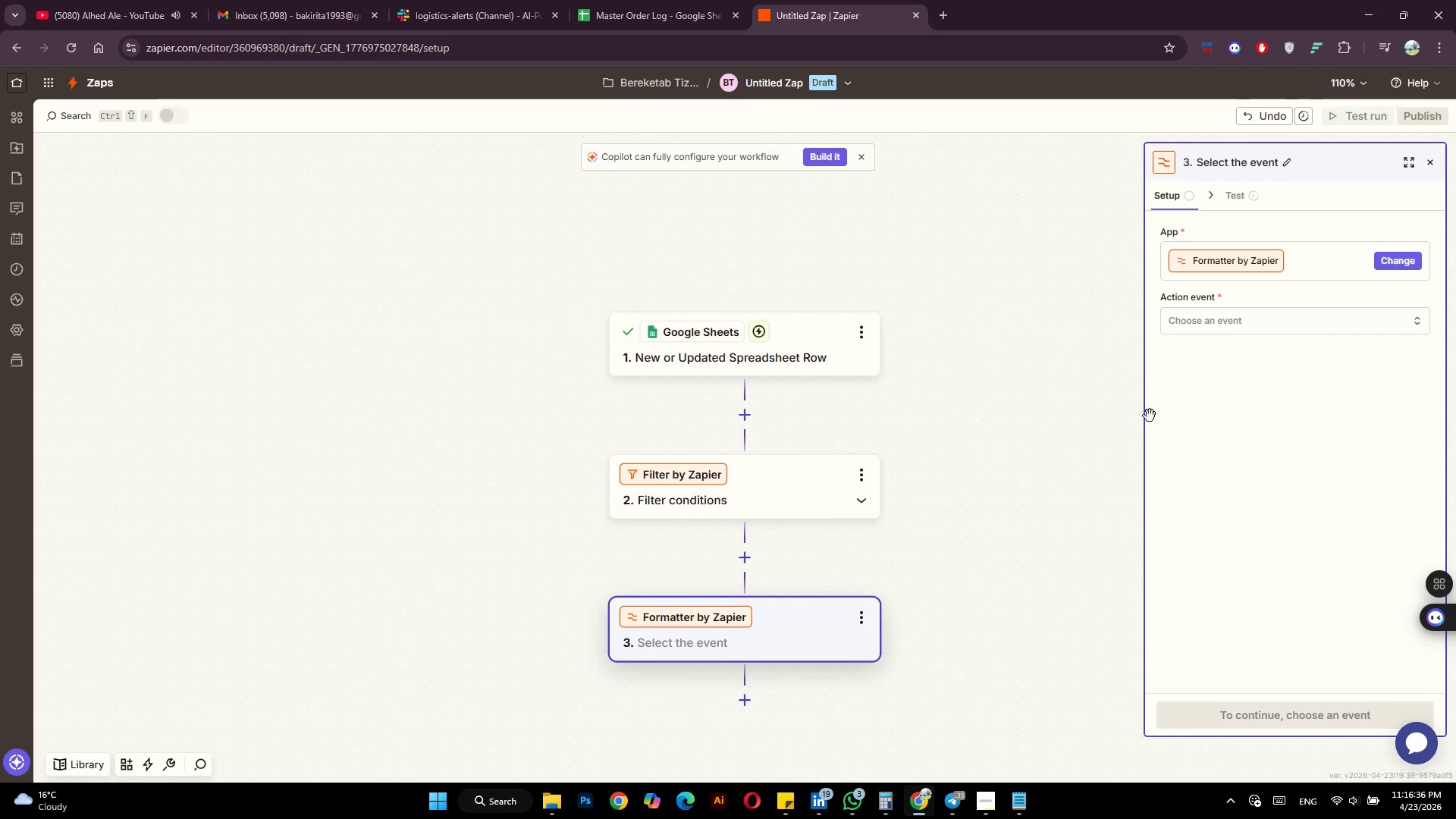 
wait(6.27)
 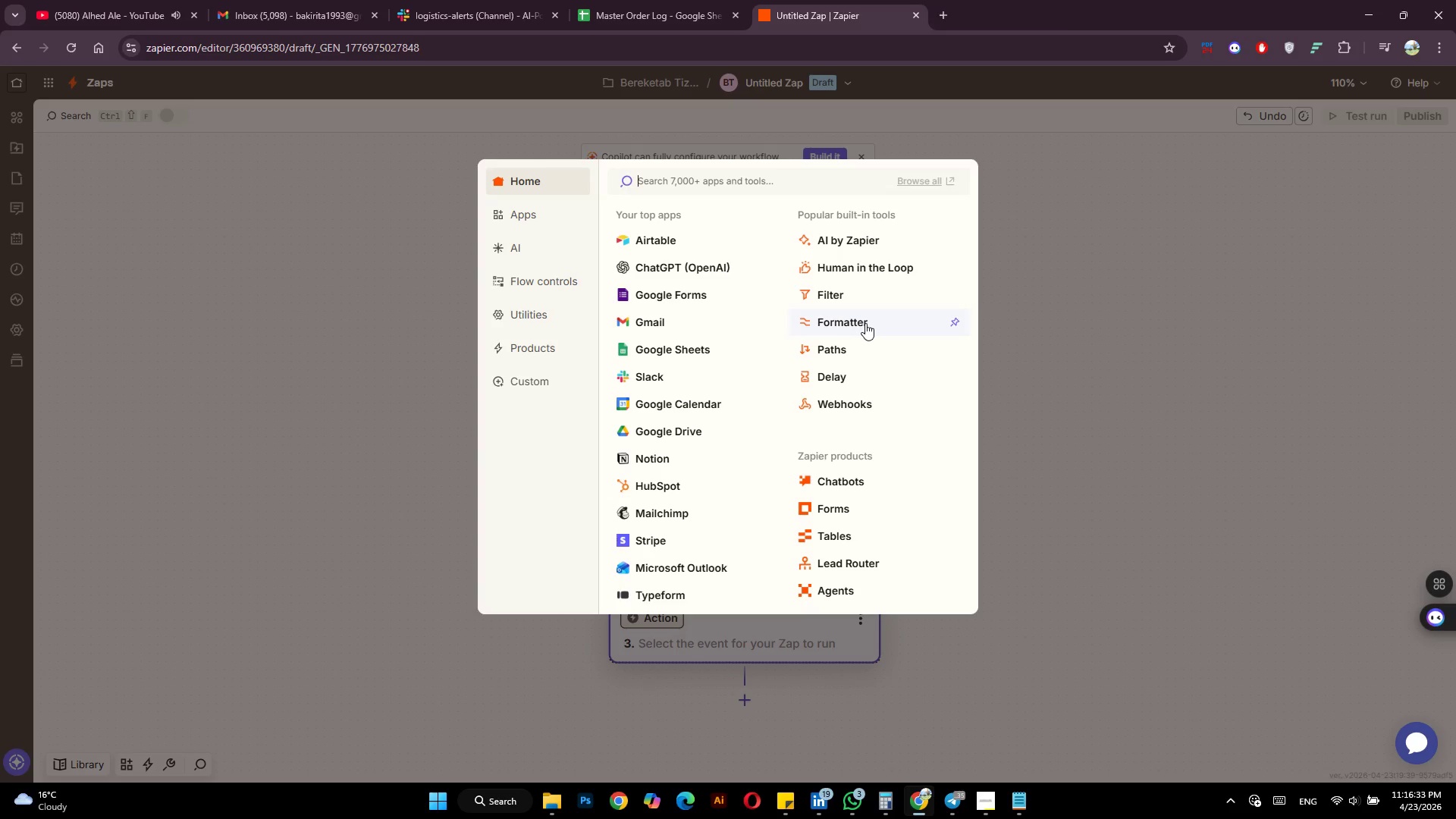 
left_click([1276, 319])
 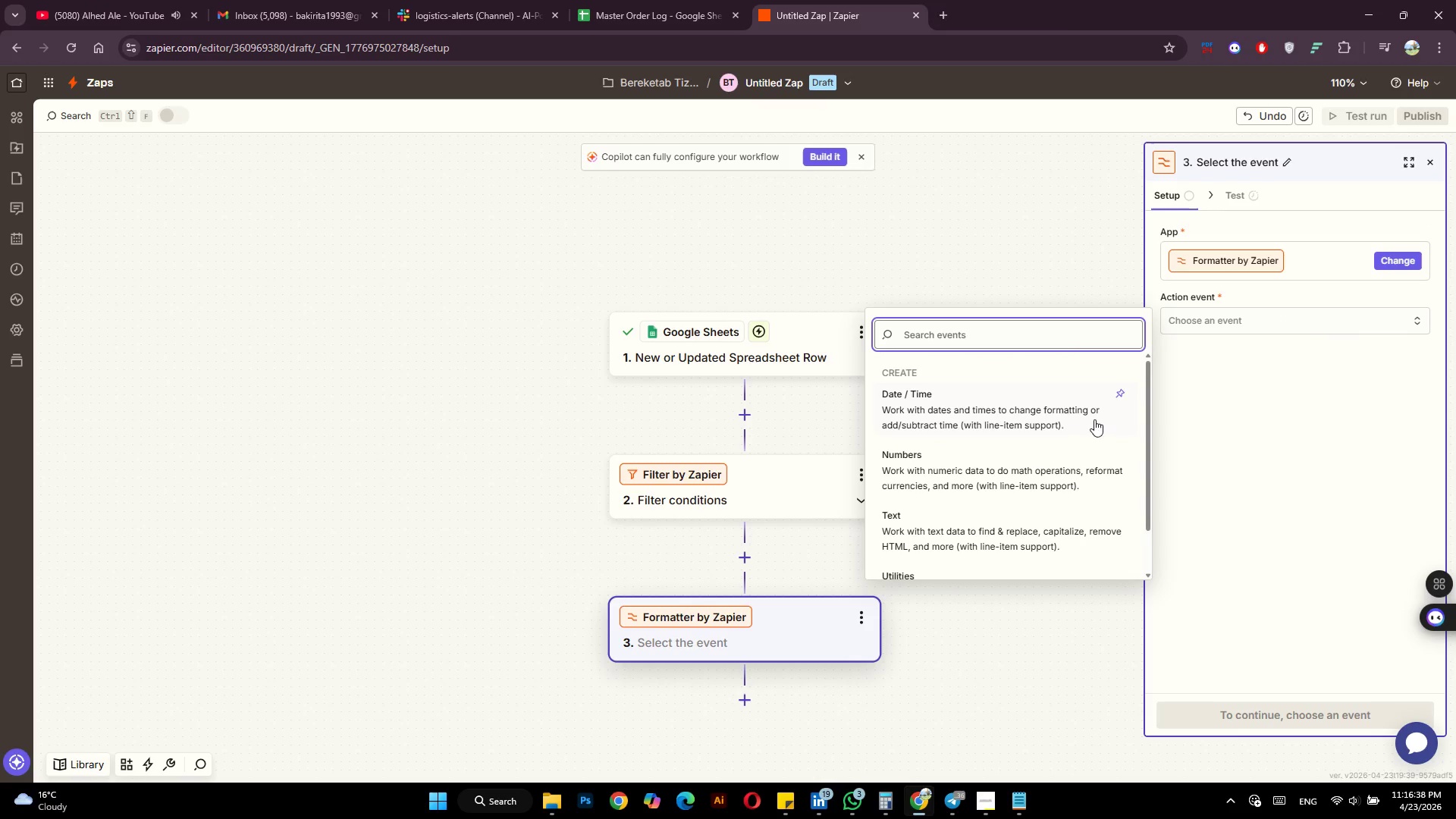 
scroll: coordinate [1067, 441], scroll_direction: down, amount: 2.0
 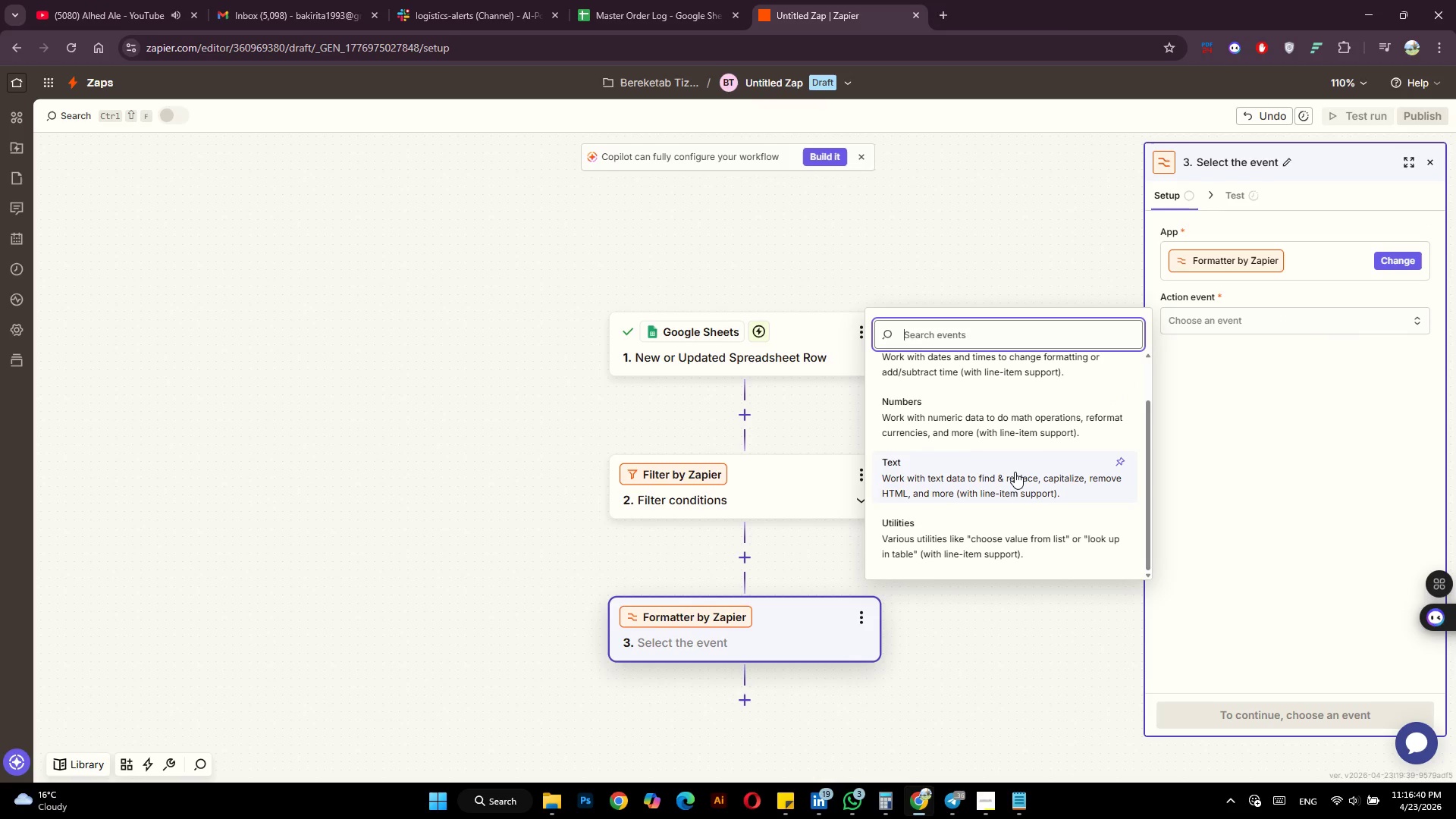 
left_click([1015, 472])
 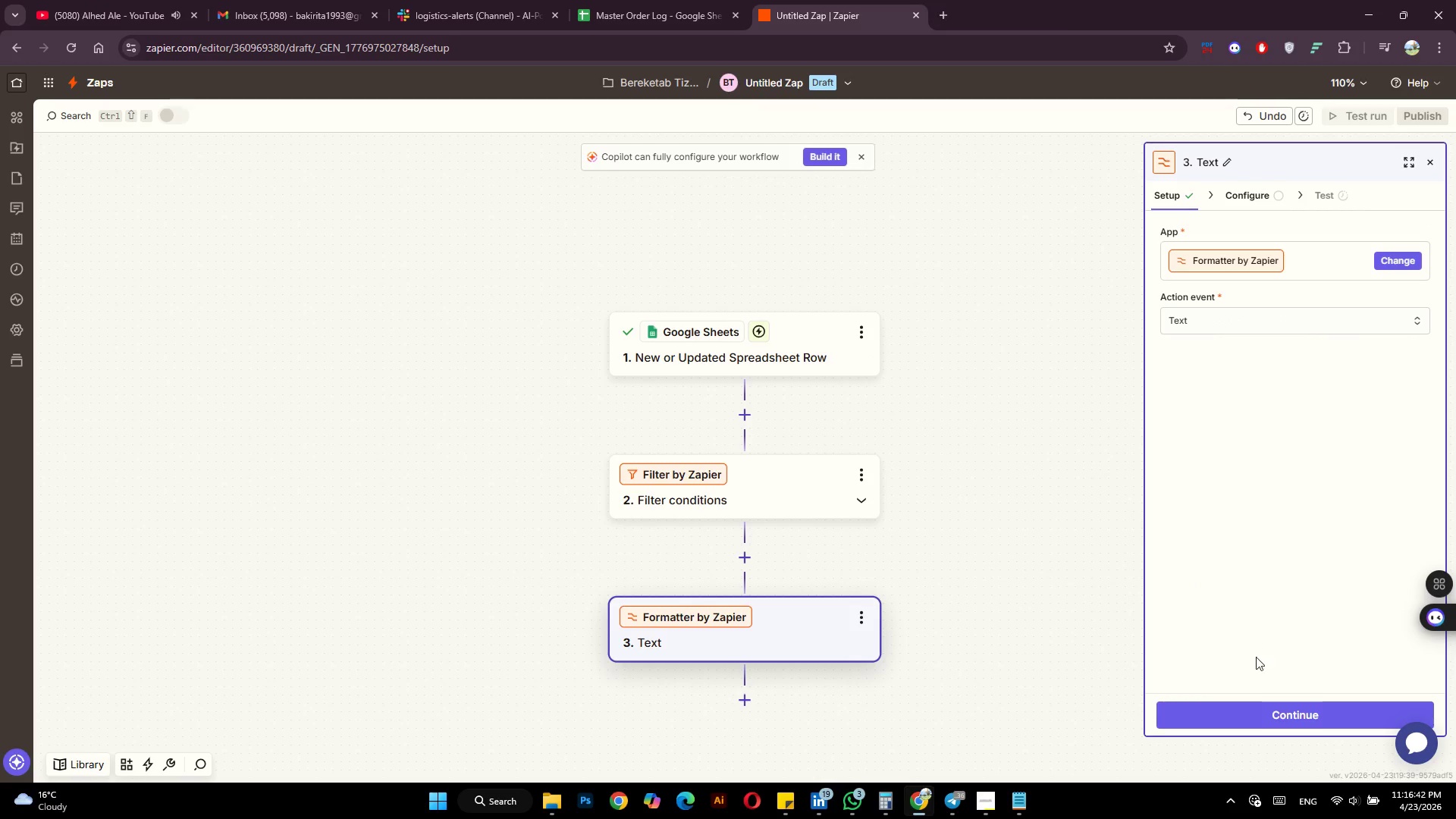 
left_click([1260, 708])
 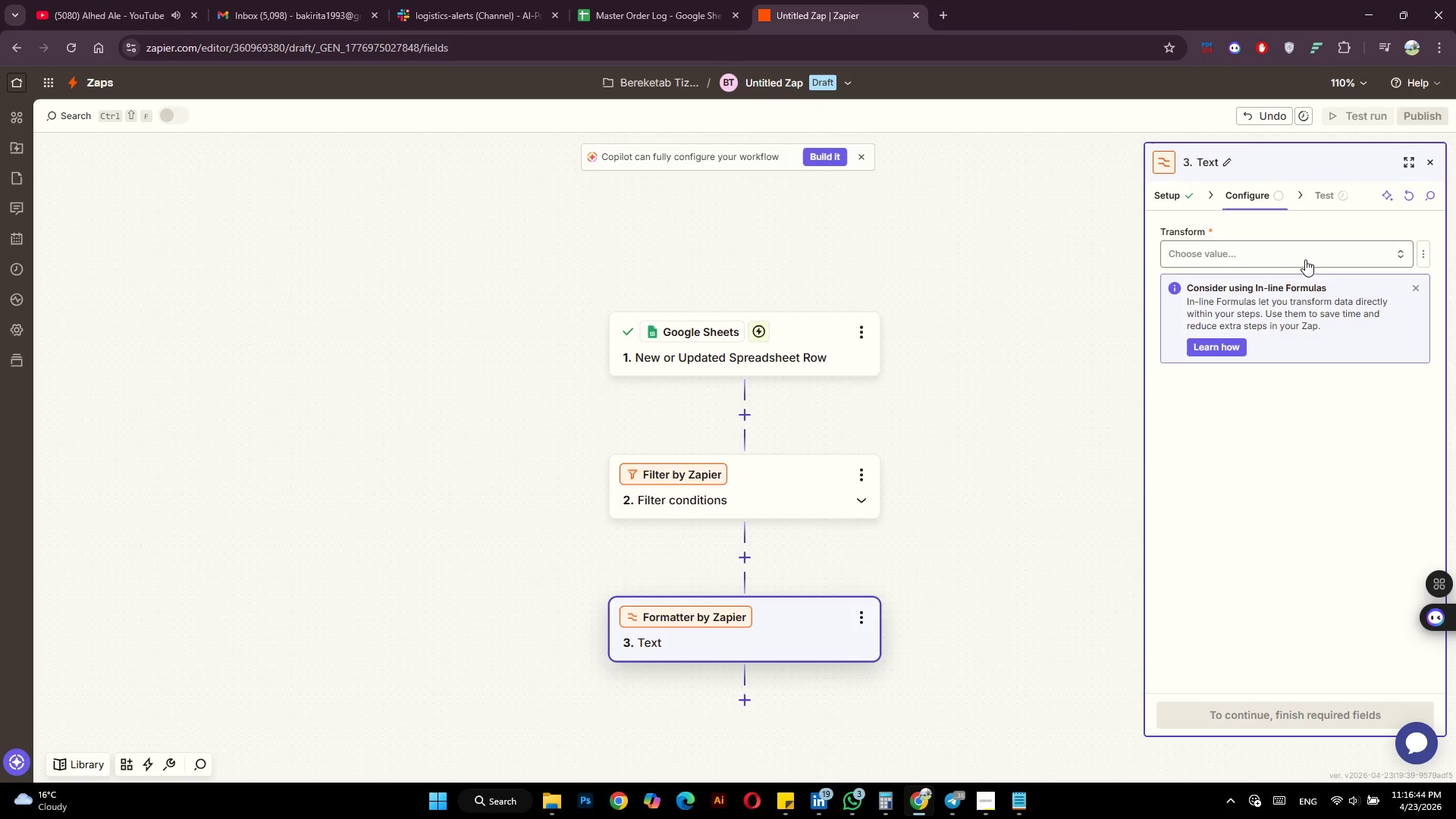 
left_click([1305, 258])
 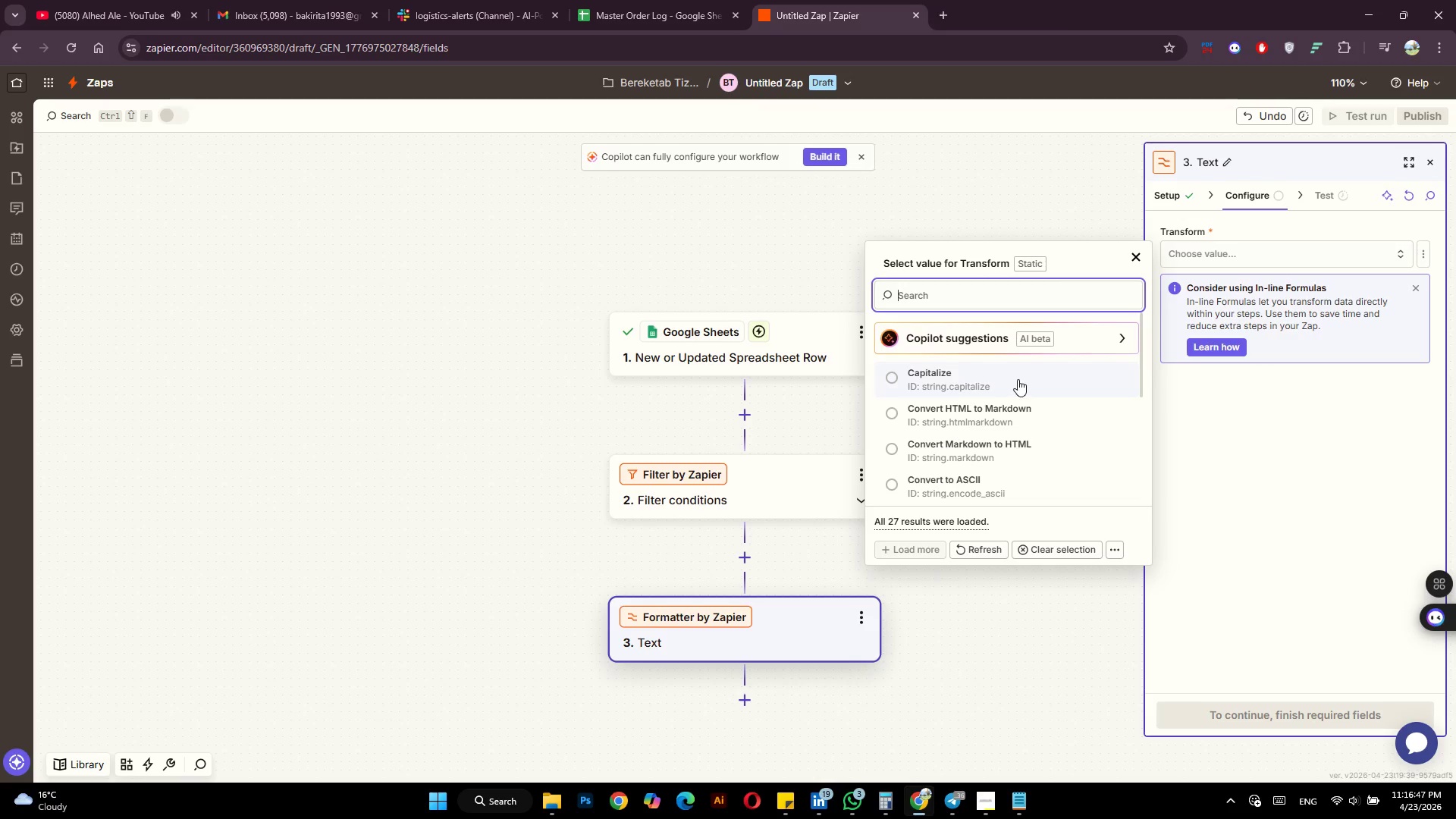 
scroll: coordinate [1018, 379], scroll_direction: down, amount: 2.0
 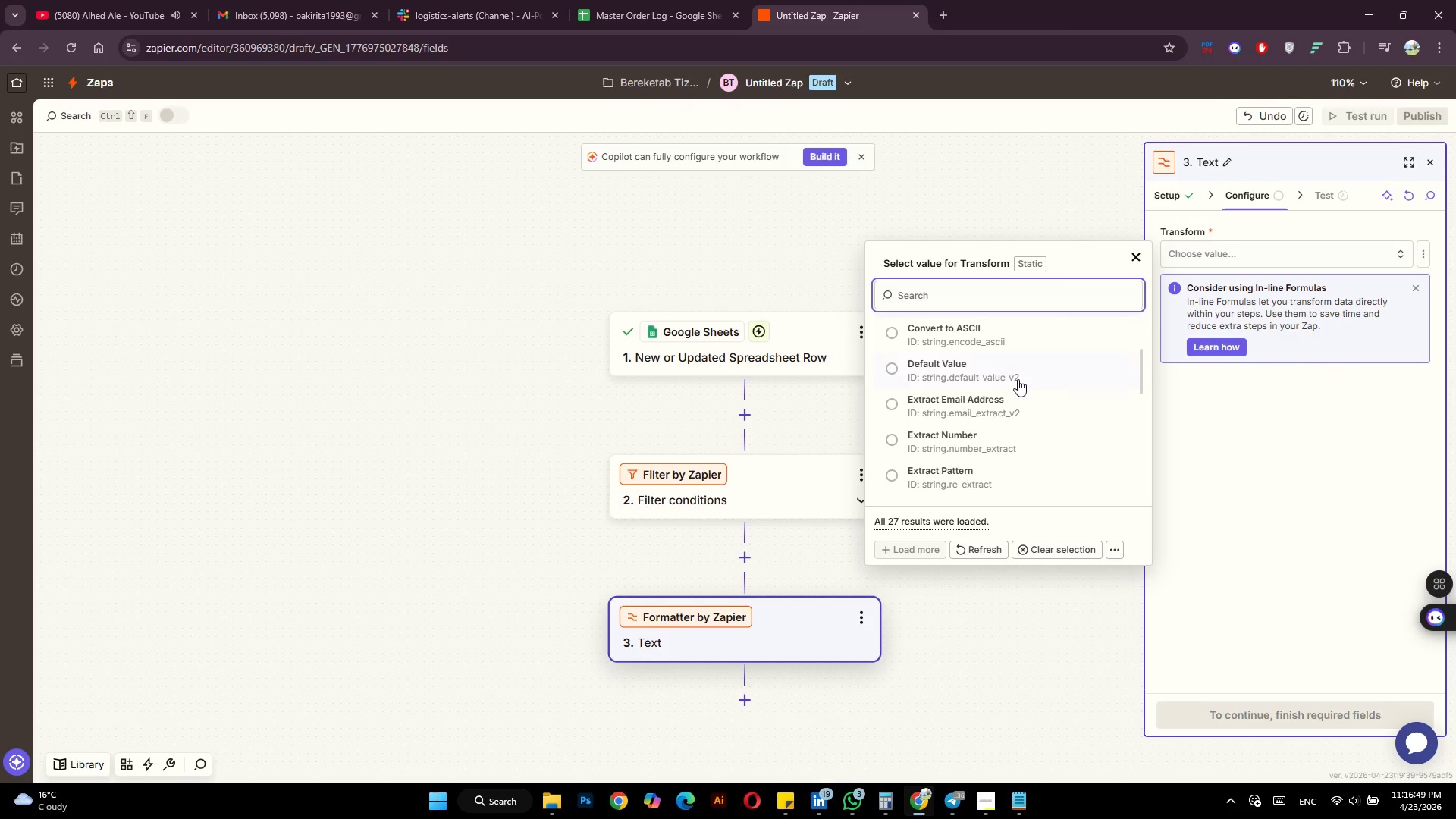 
scroll: coordinate [1018, 379], scroll_direction: up, amount: 2.0
 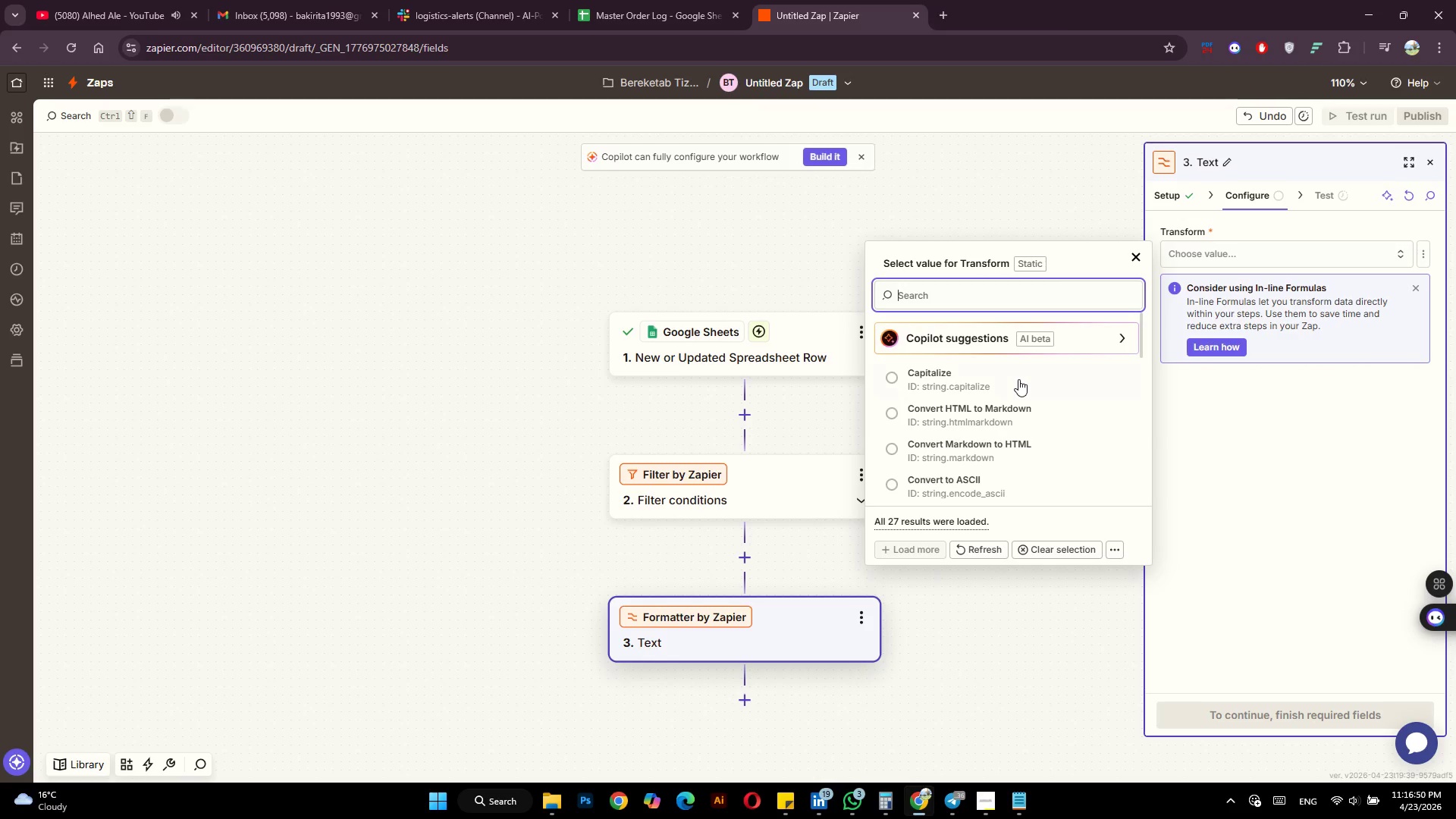 
left_click([1018, 379])
 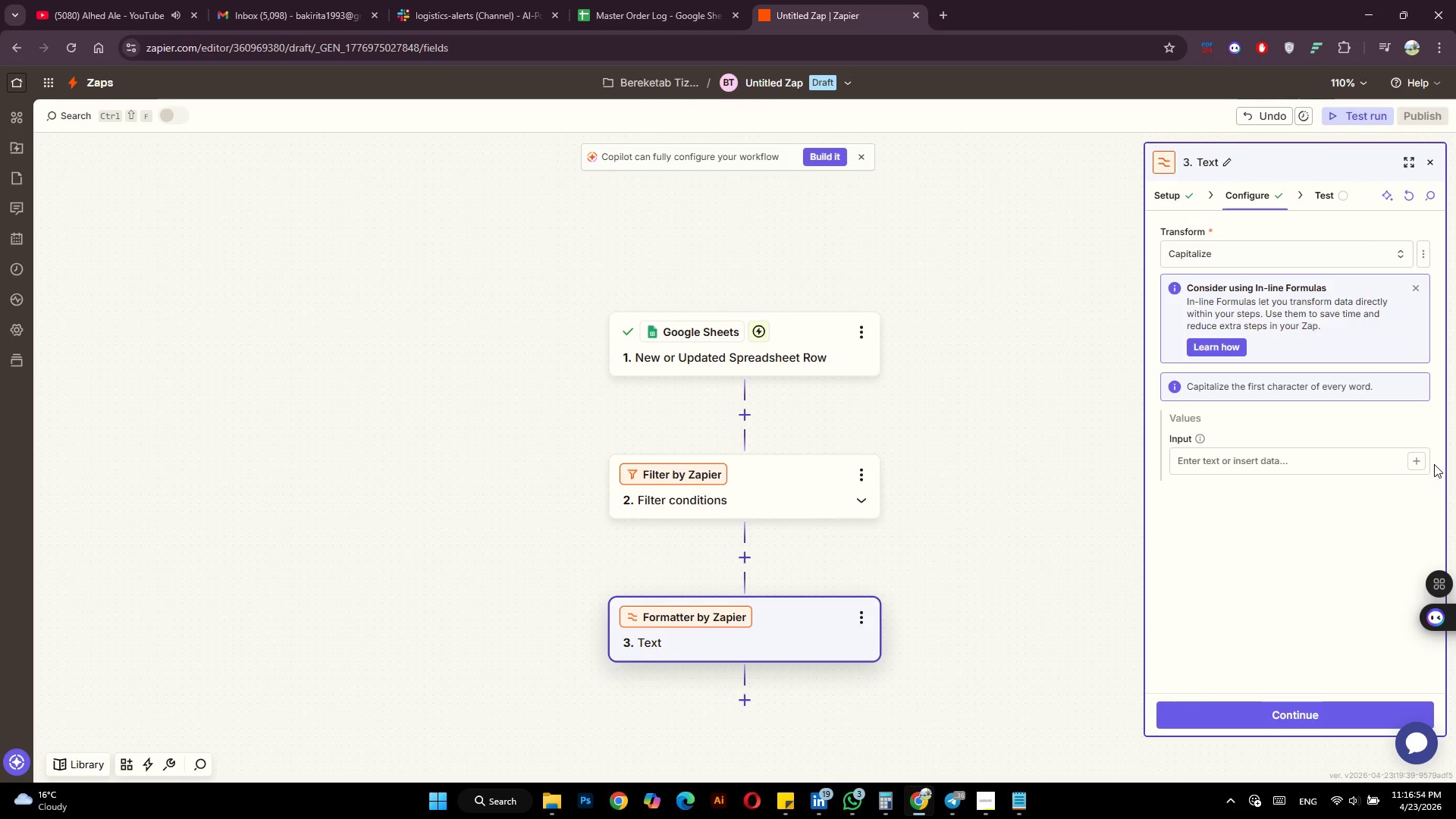 
wait(6.41)
 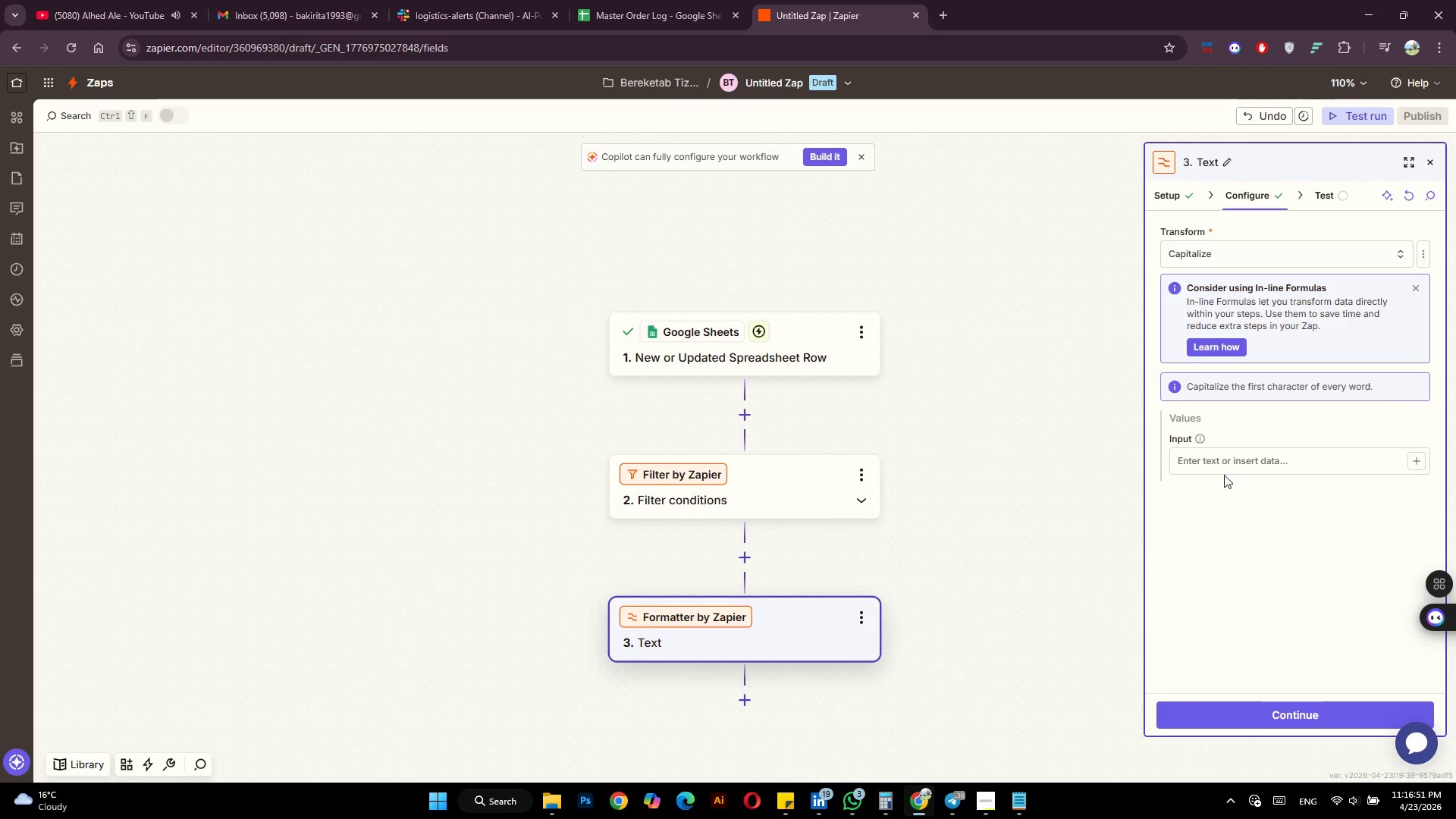 
left_click([1422, 462])
 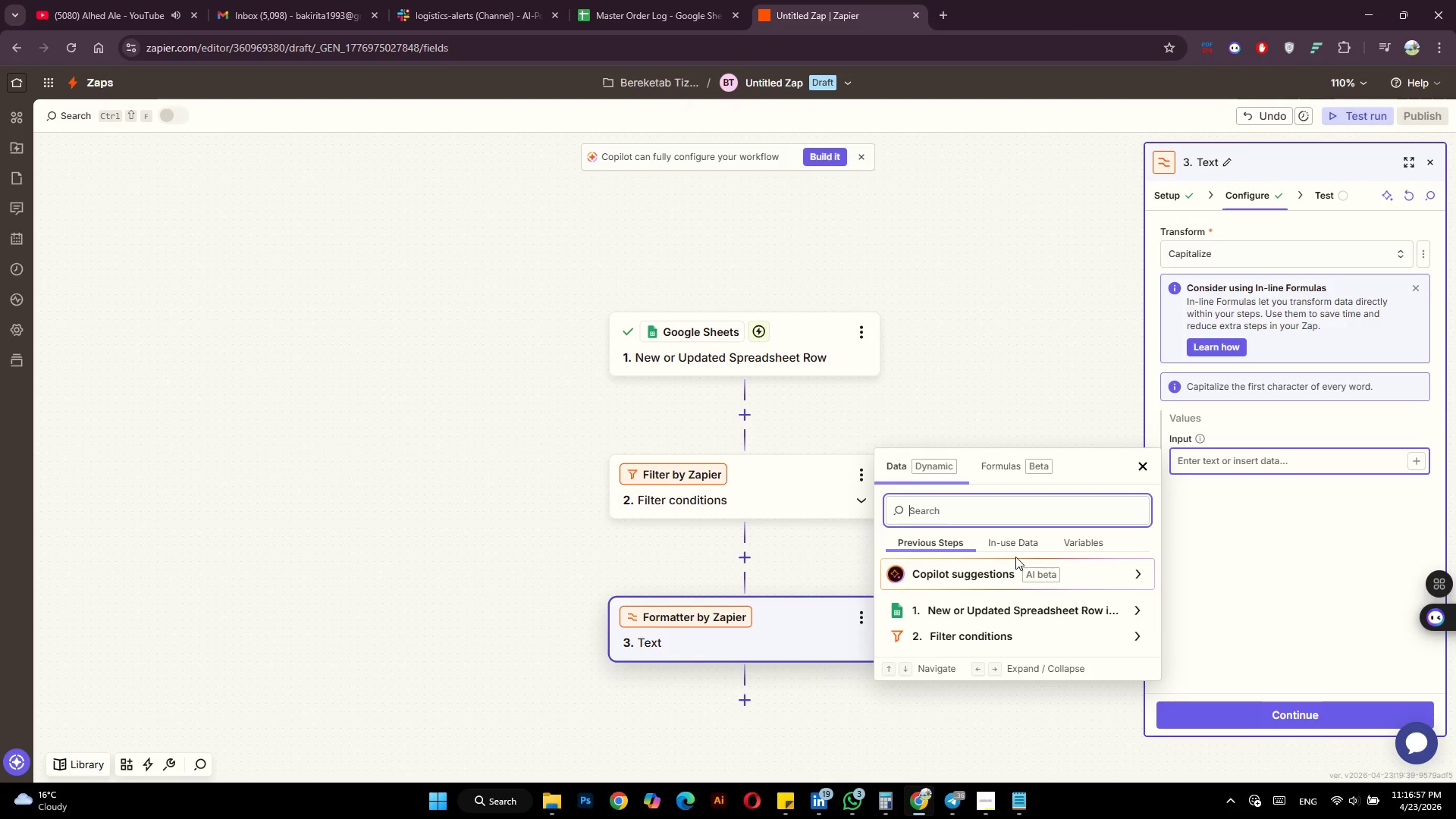 
mouse_move([1012, 583])
 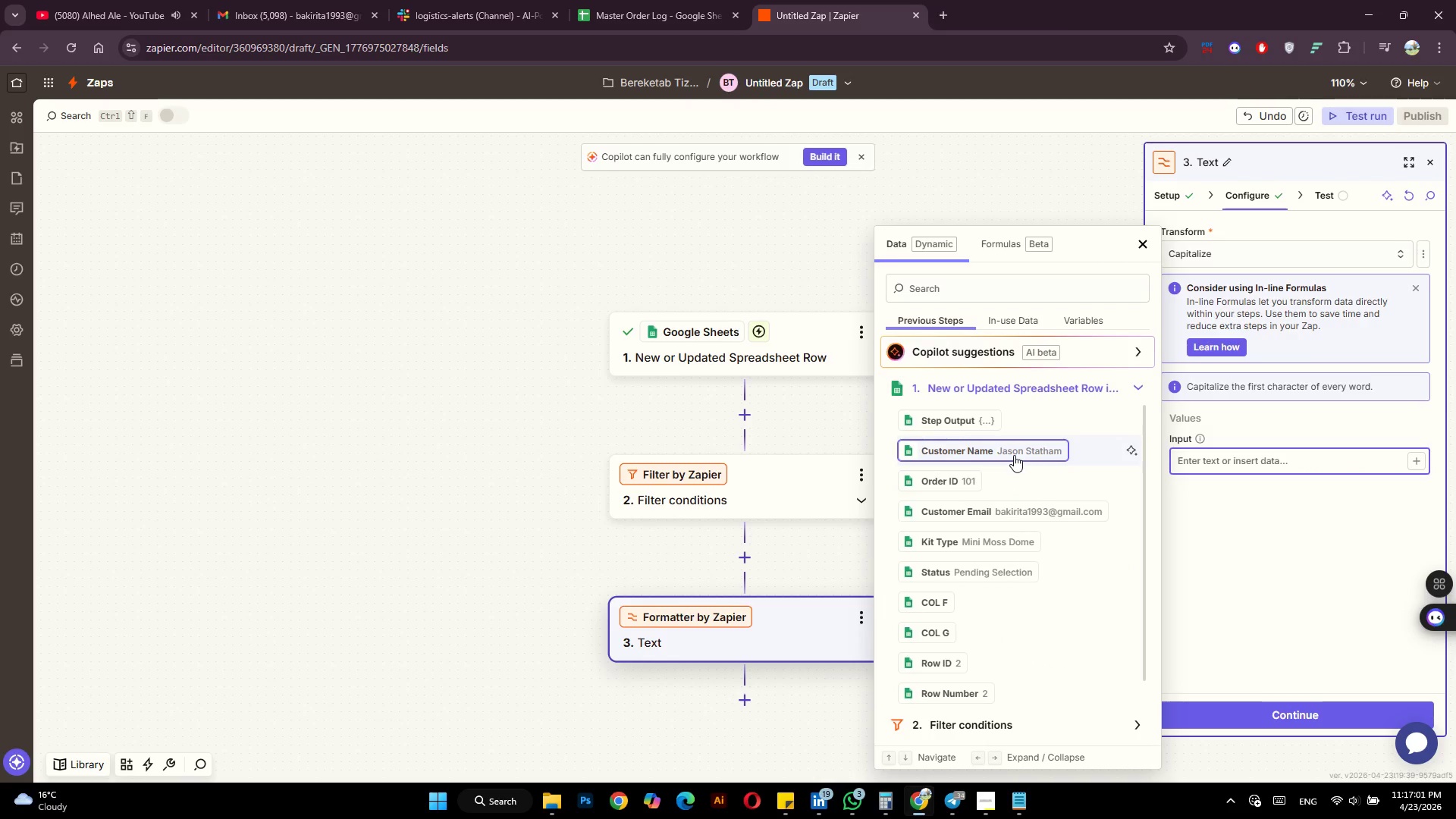 
left_click([1014, 454])
 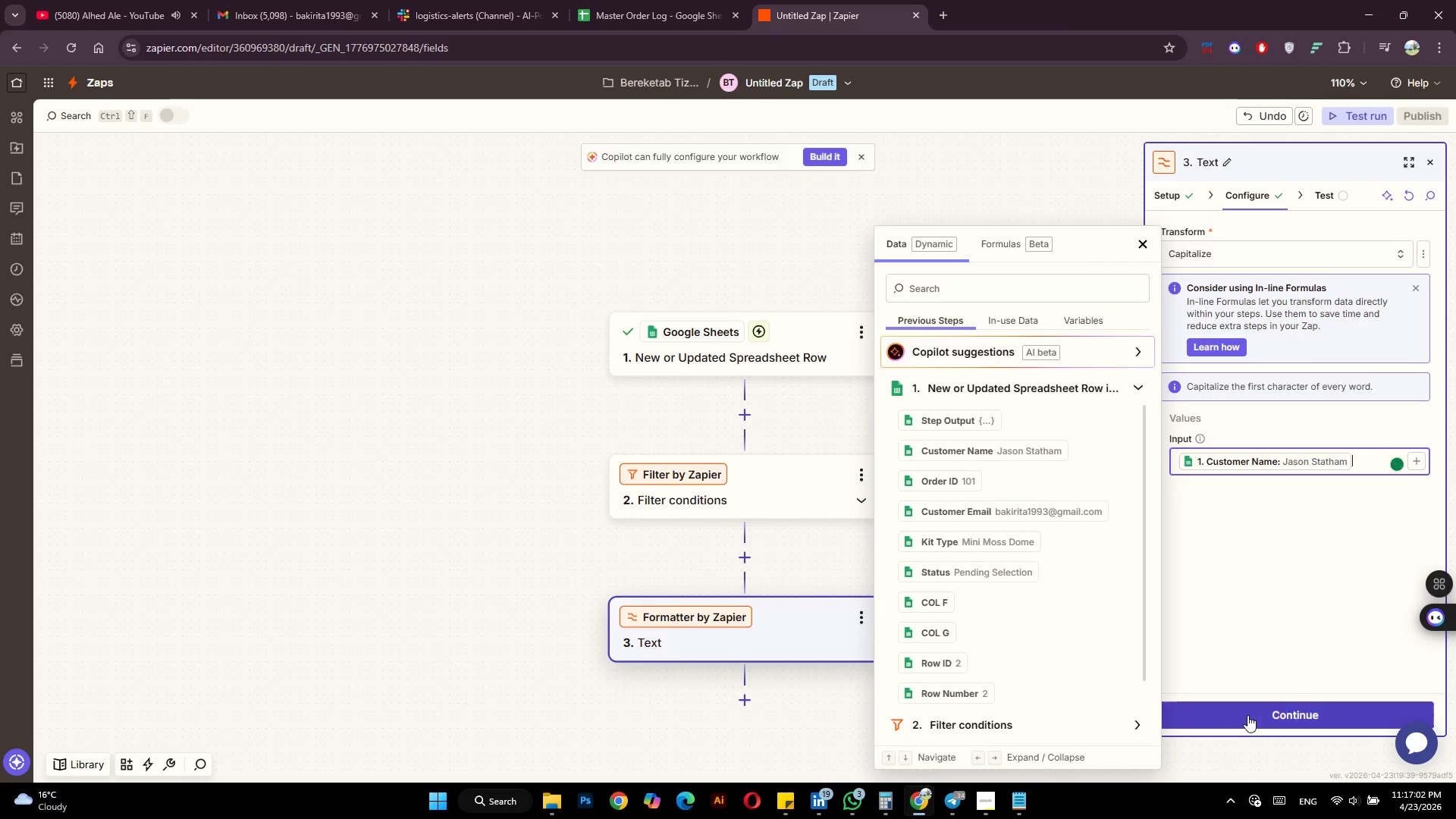 
left_click([1247, 717])
 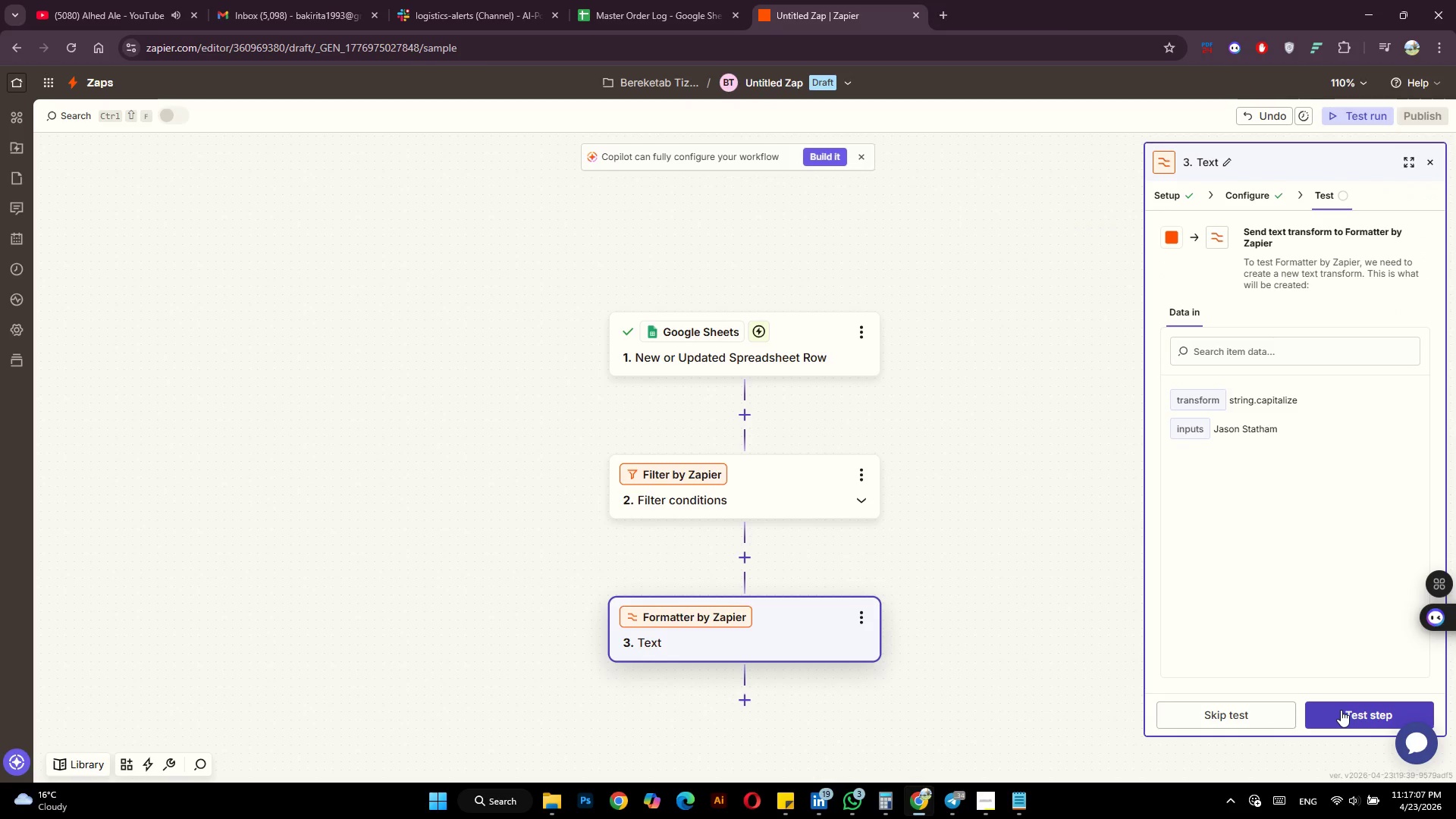 
wait(5.39)
 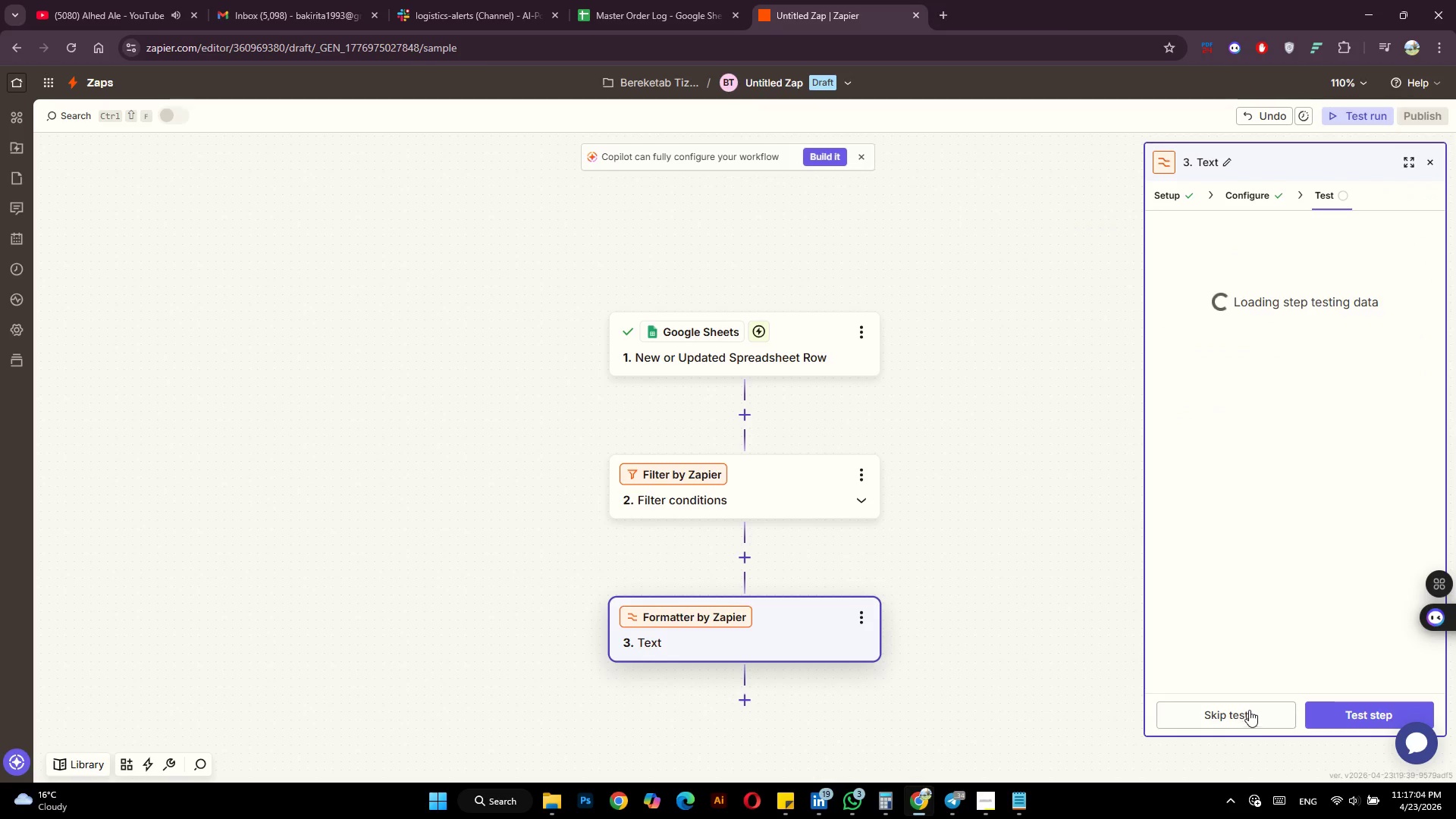 
left_click([1341, 710])
 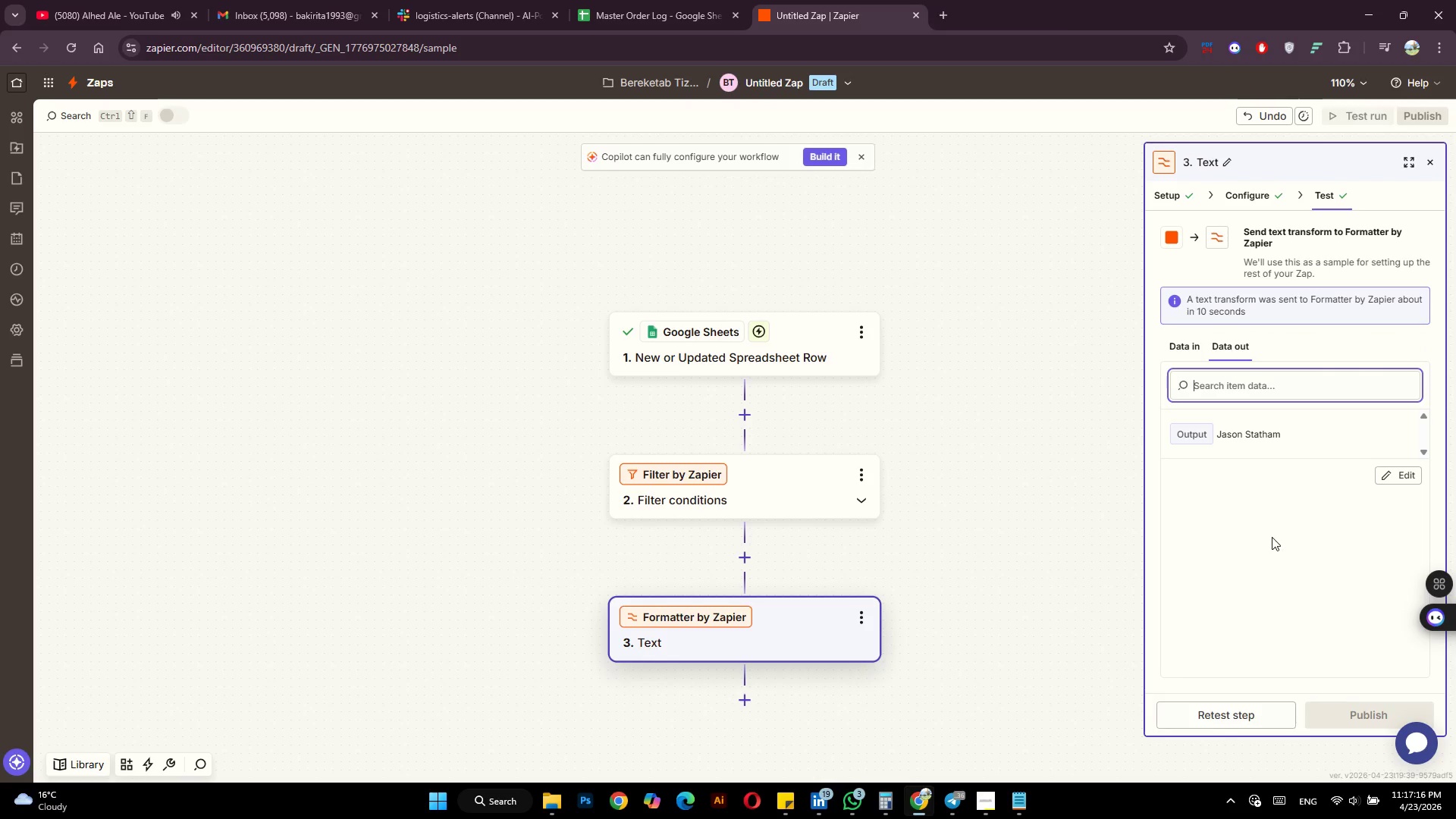 
wait(12.45)
 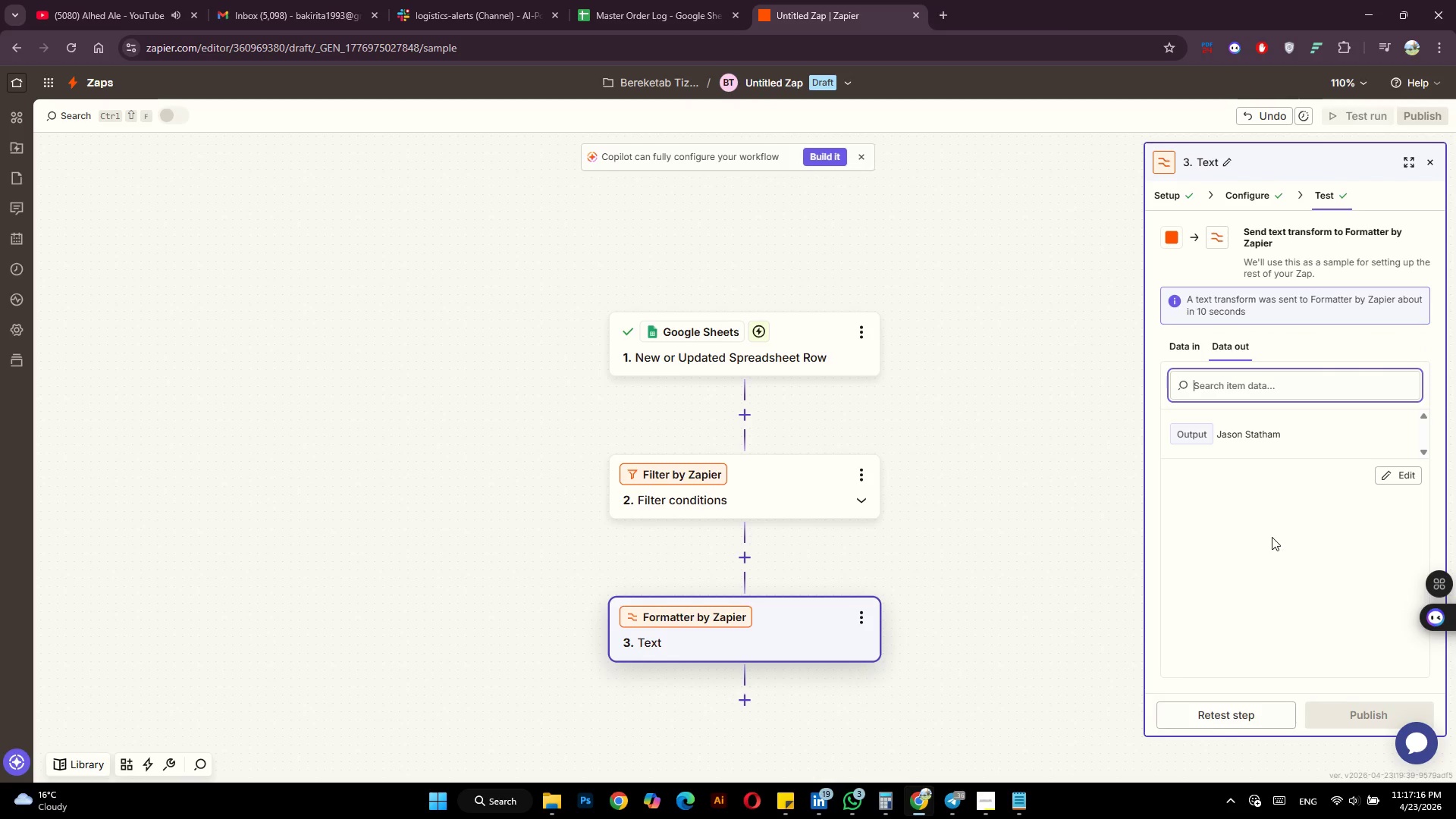 
scroll: coordinate [816, 617], scroll_direction: down, amount: 5.0
 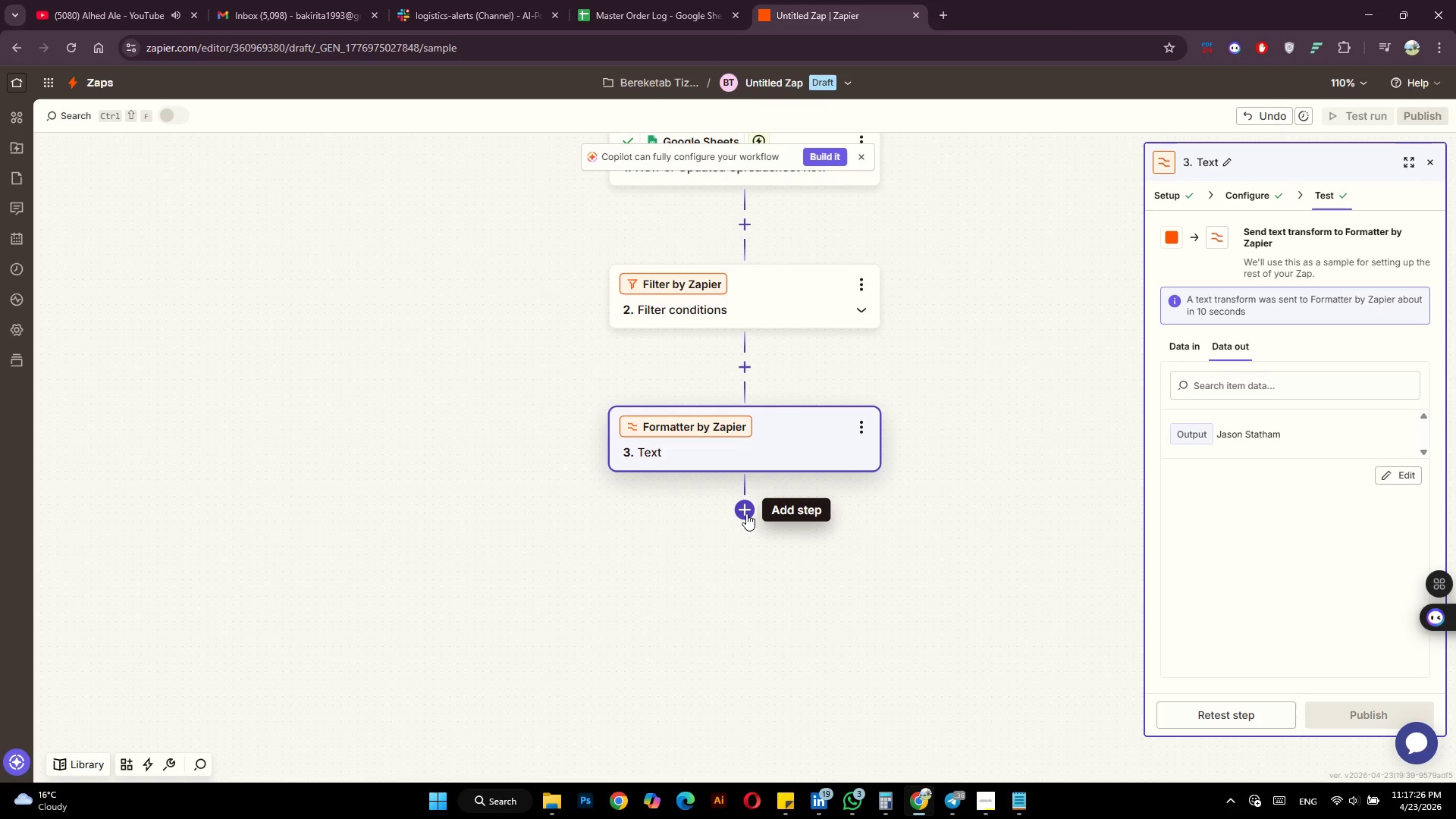 
mouse_move([761, 526])
 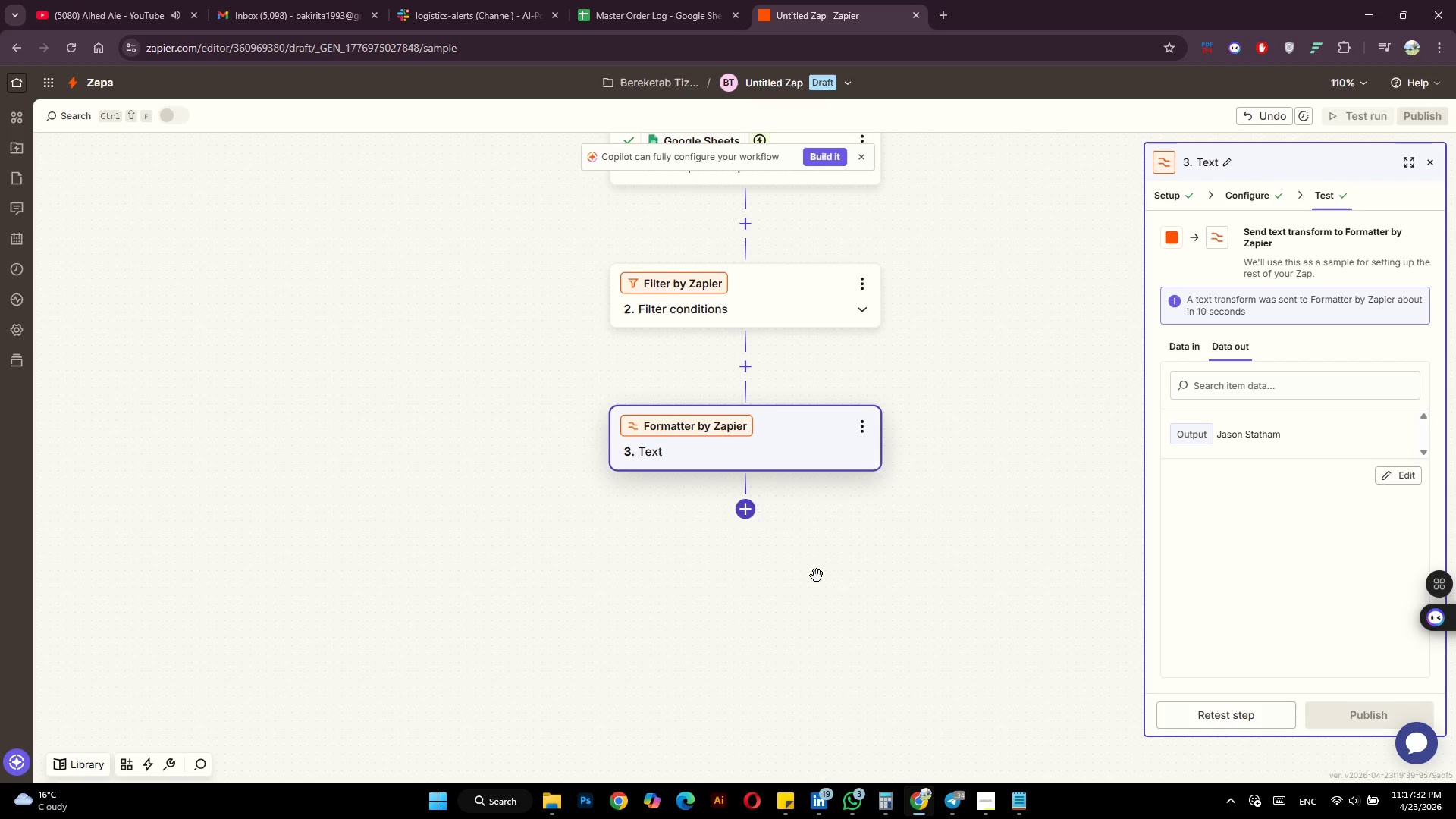 
scroll: coordinate [933, 542], scroll_direction: none, amount: 0.0
 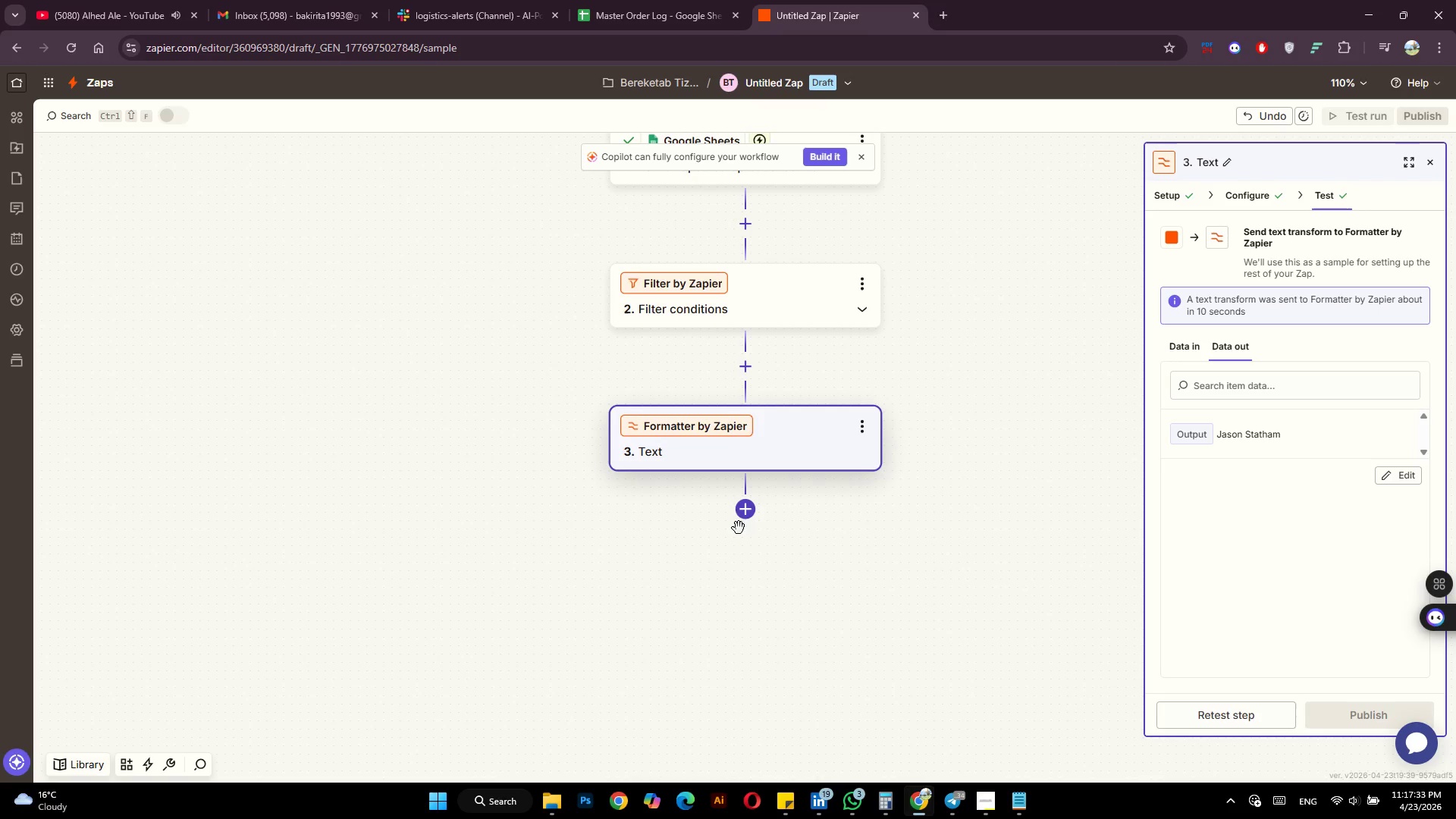 
mouse_move([756, 502])
 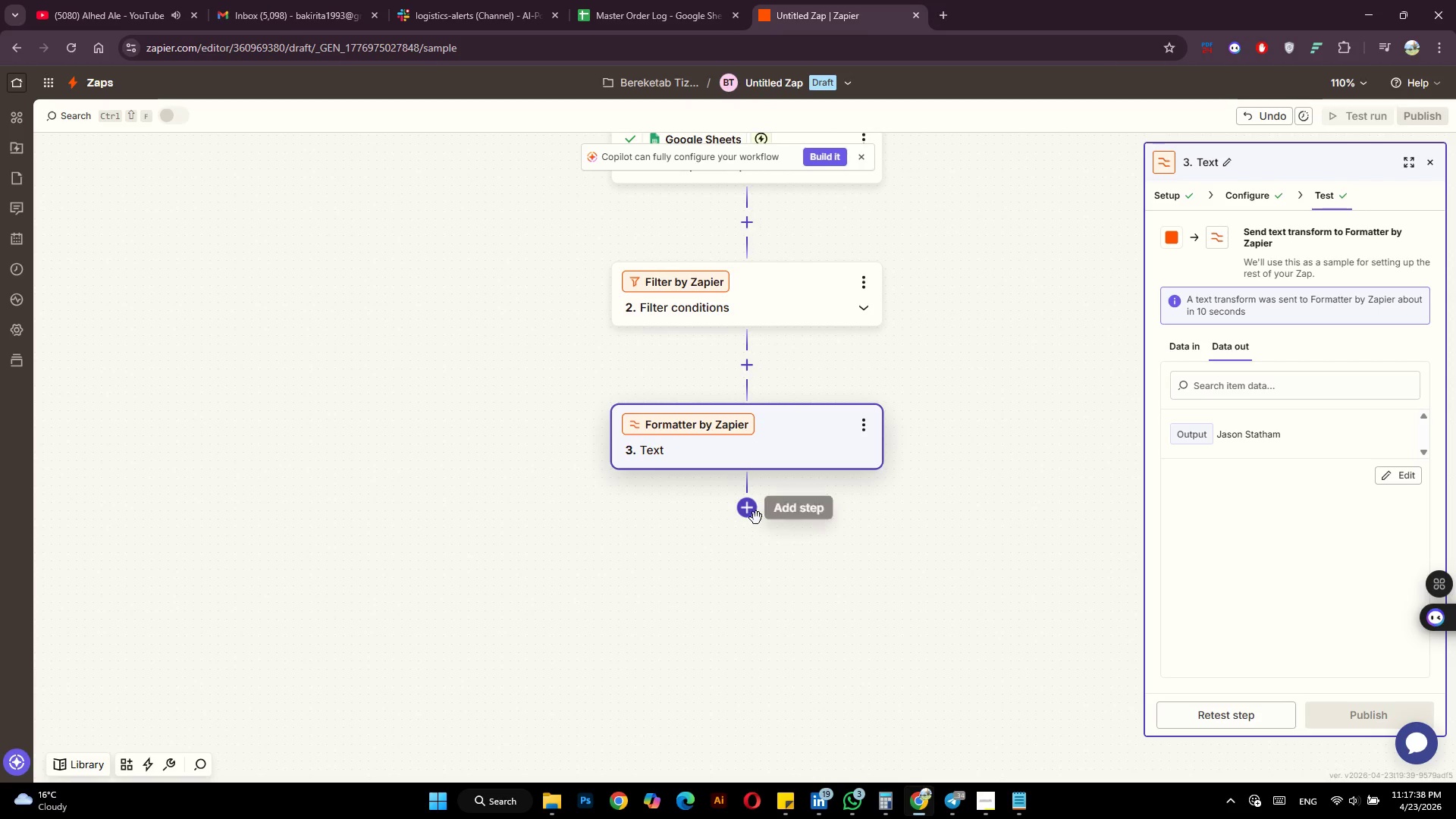 
left_click([754, 509])
 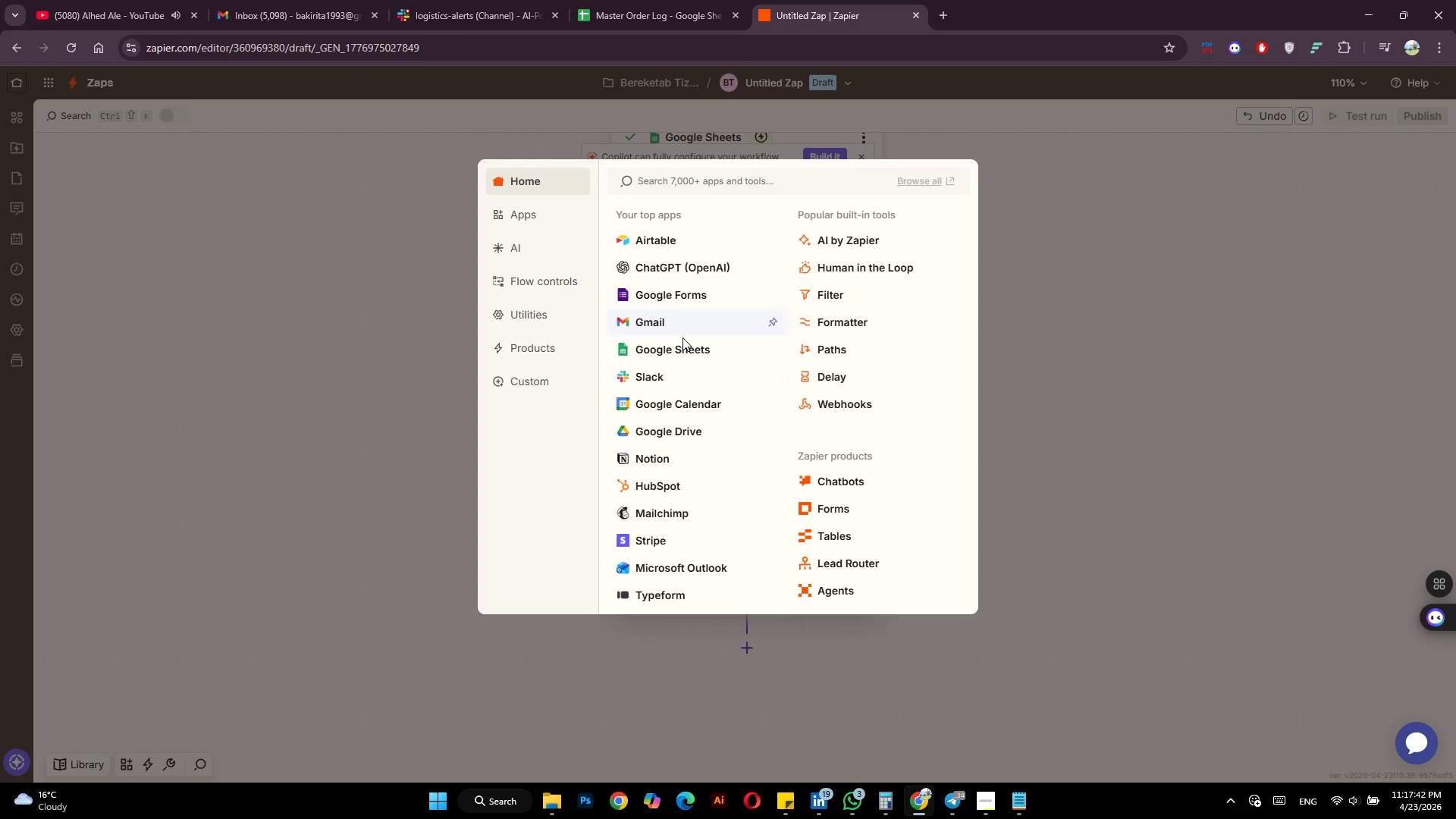 
left_click([664, 376])
 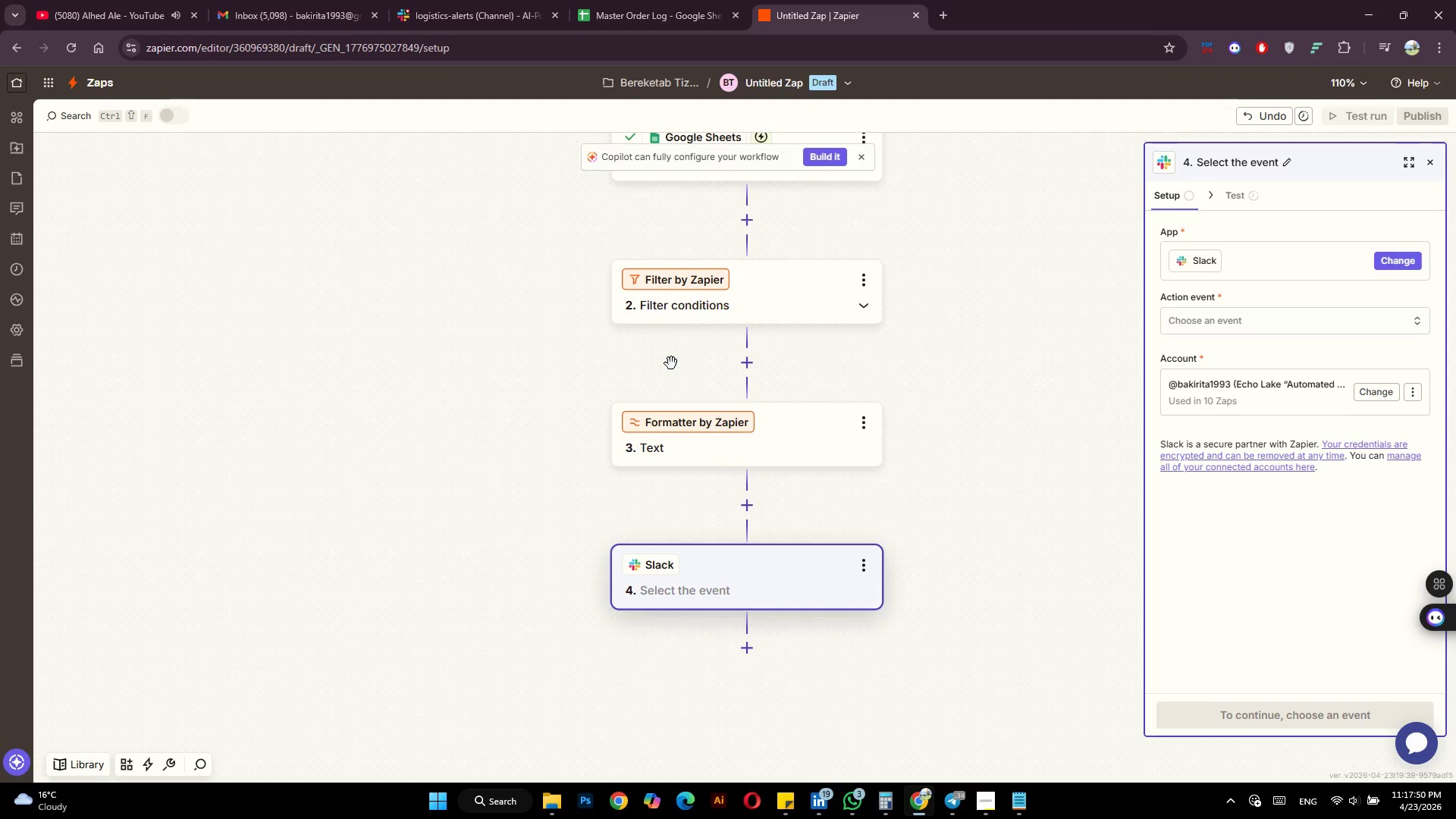 
wait(12.22)
 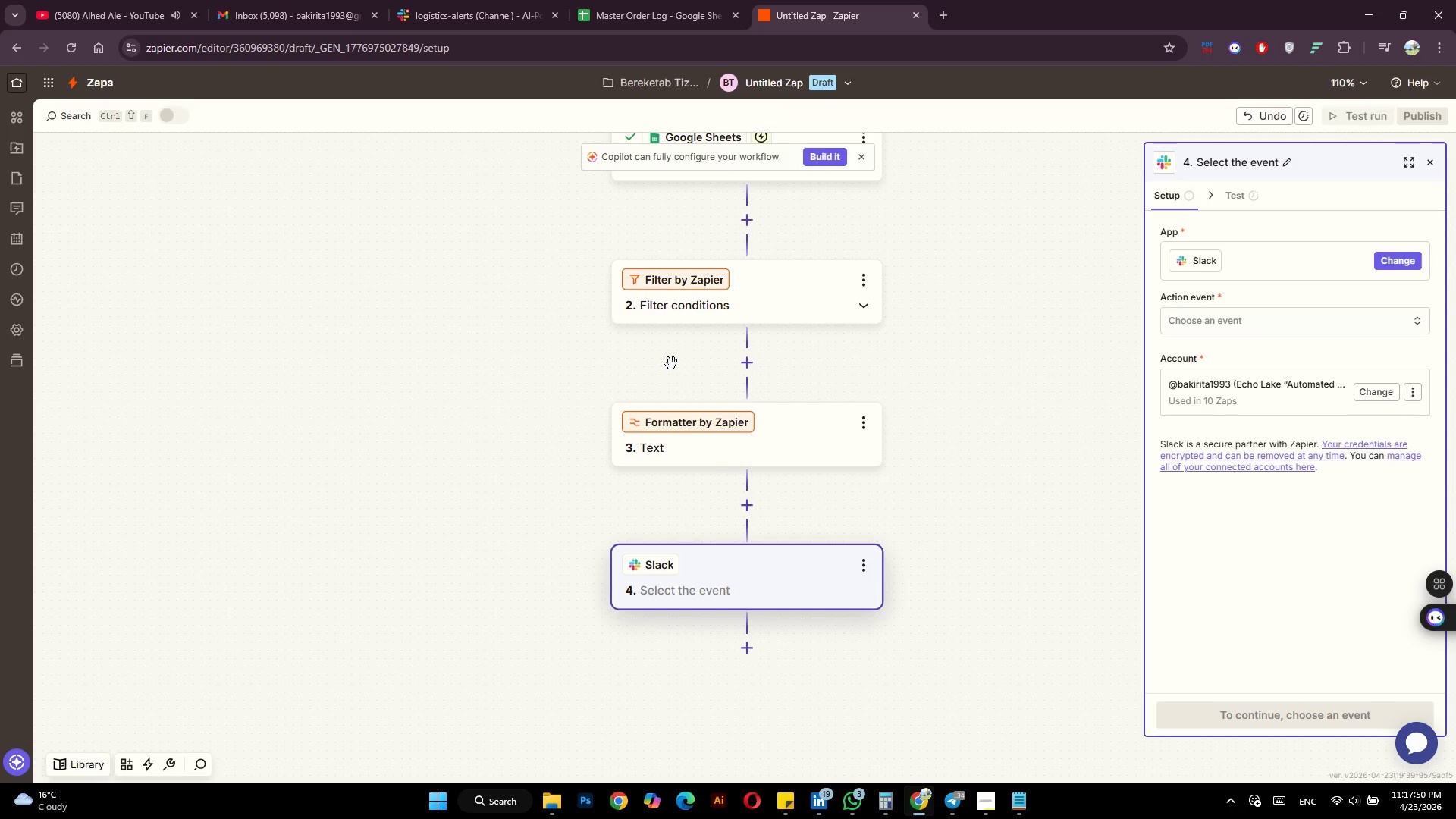 
left_click([1269, 325])
 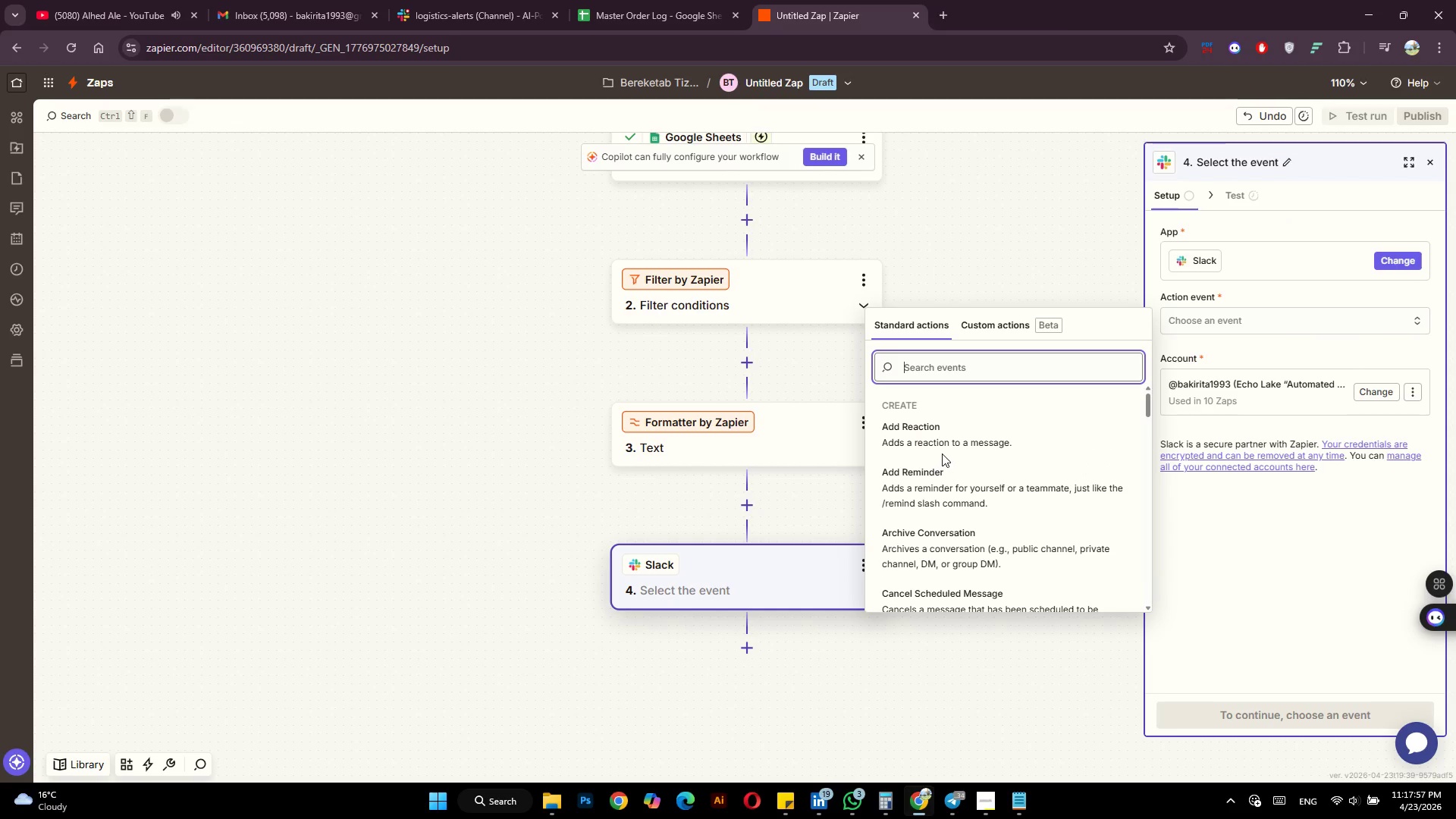 
scroll: coordinate [946, 448], scroll_direction: down, amount: 13.0
 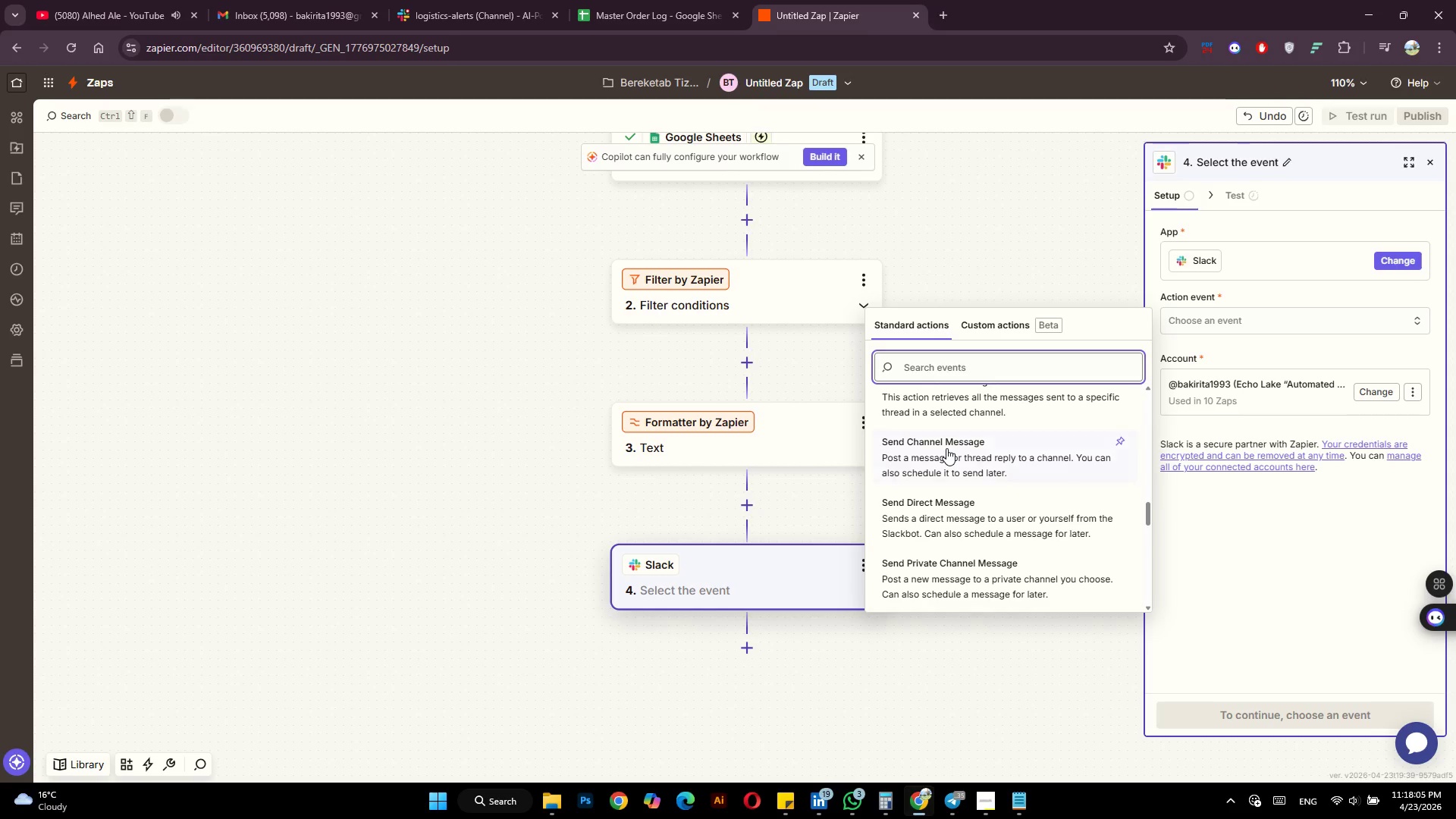 
left_click([946, 448])
 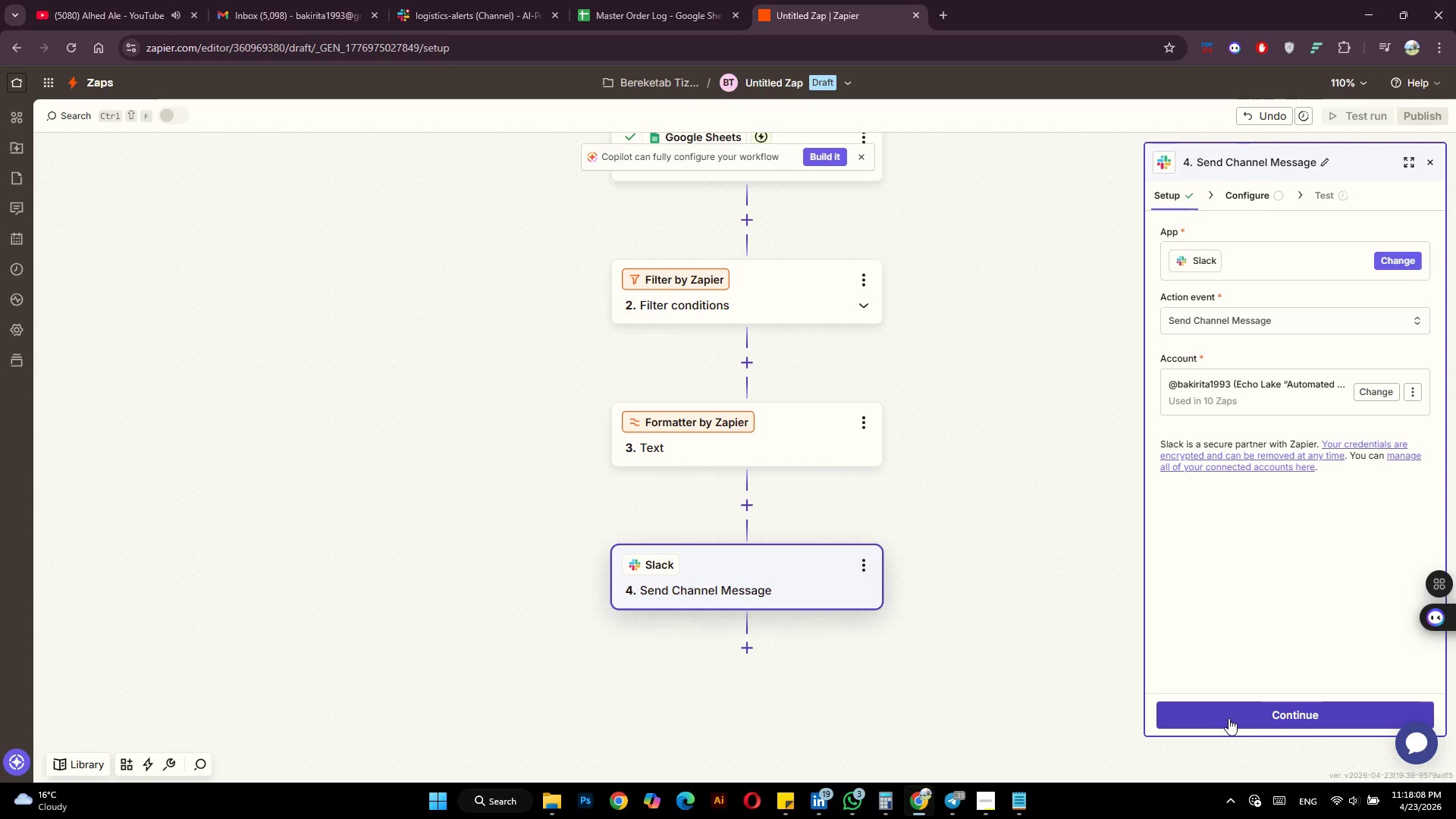 
left_click([1228, 717])
 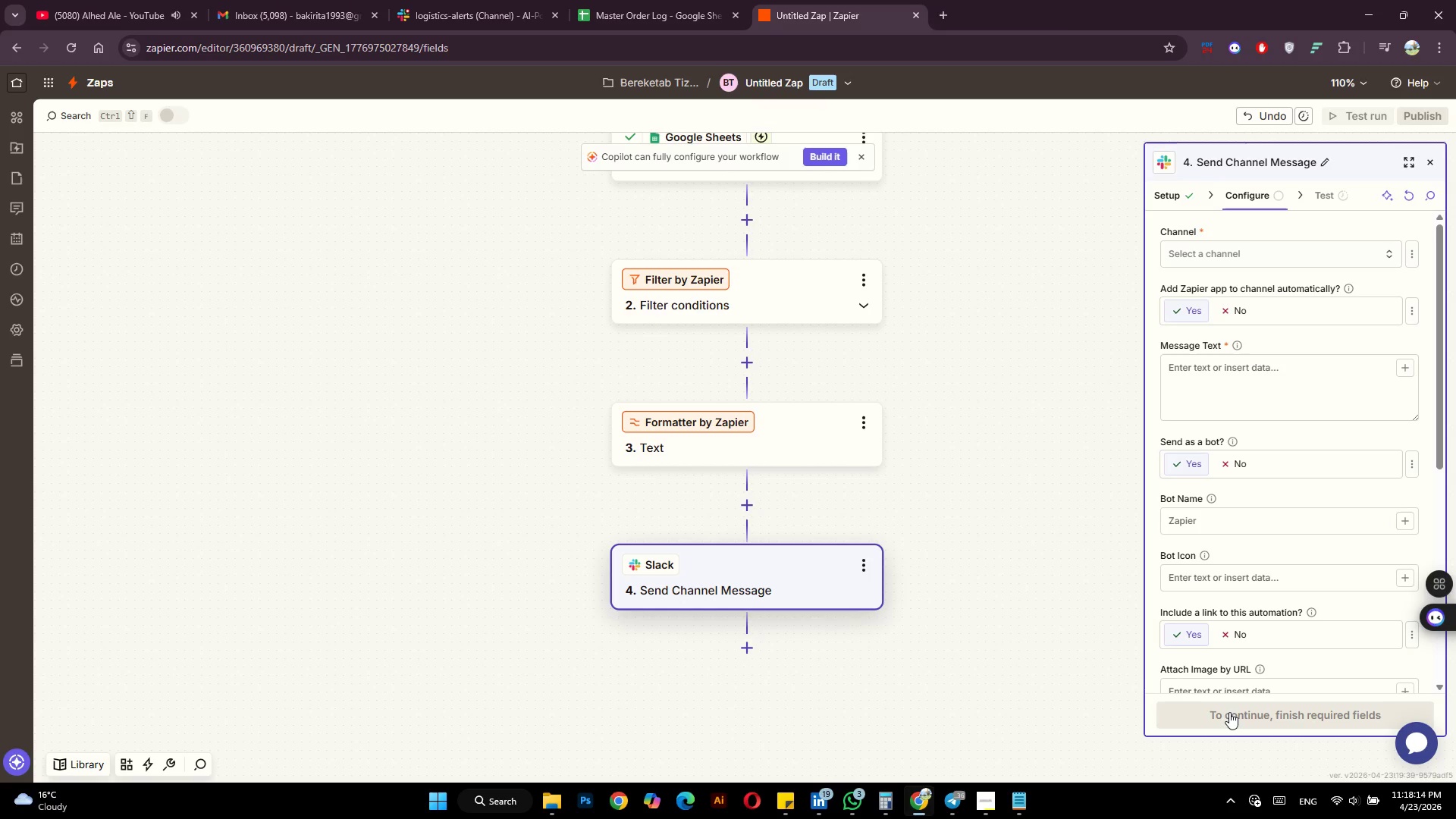 
wait(9.66)
 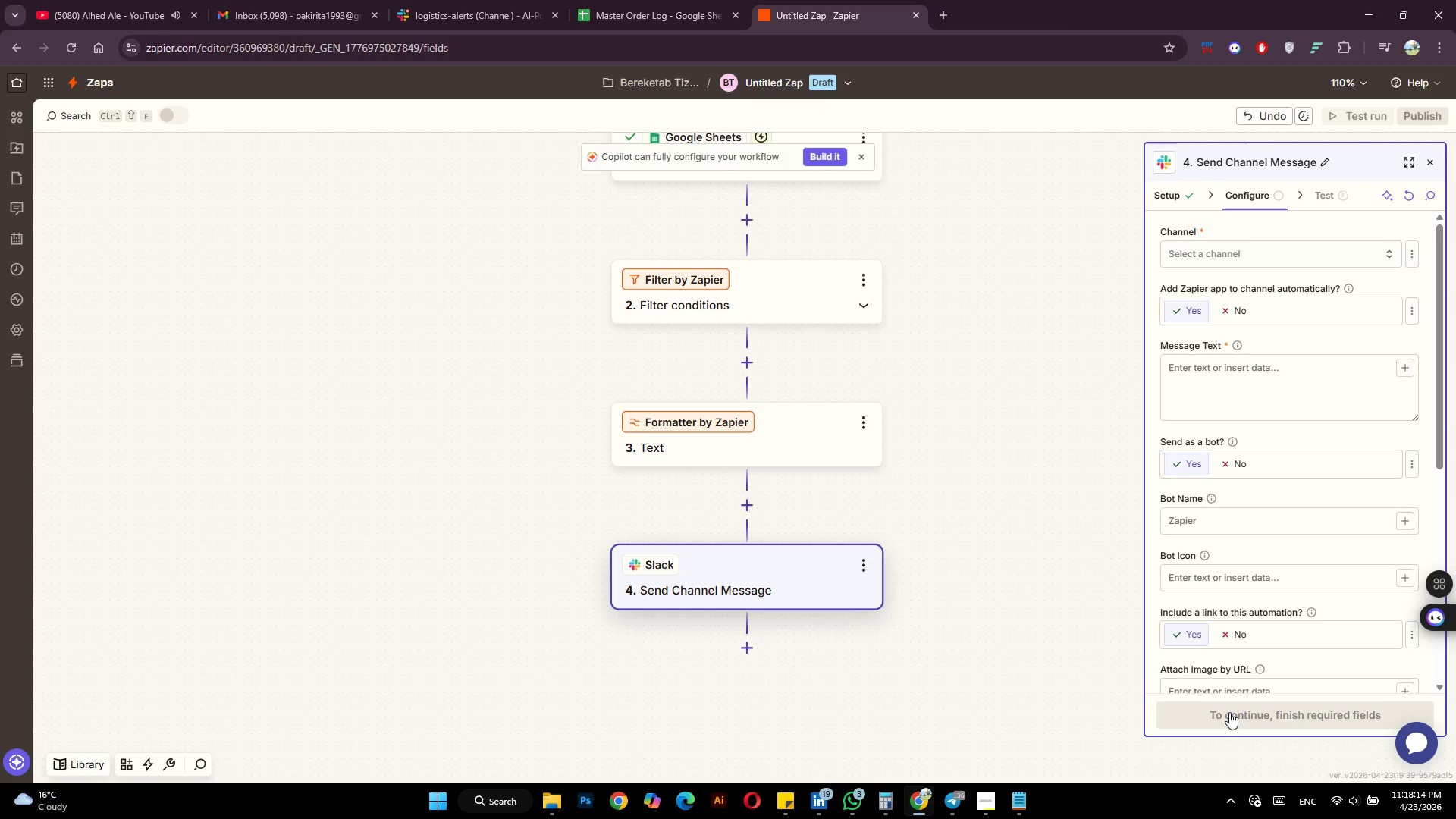 
left_click([987, 809])